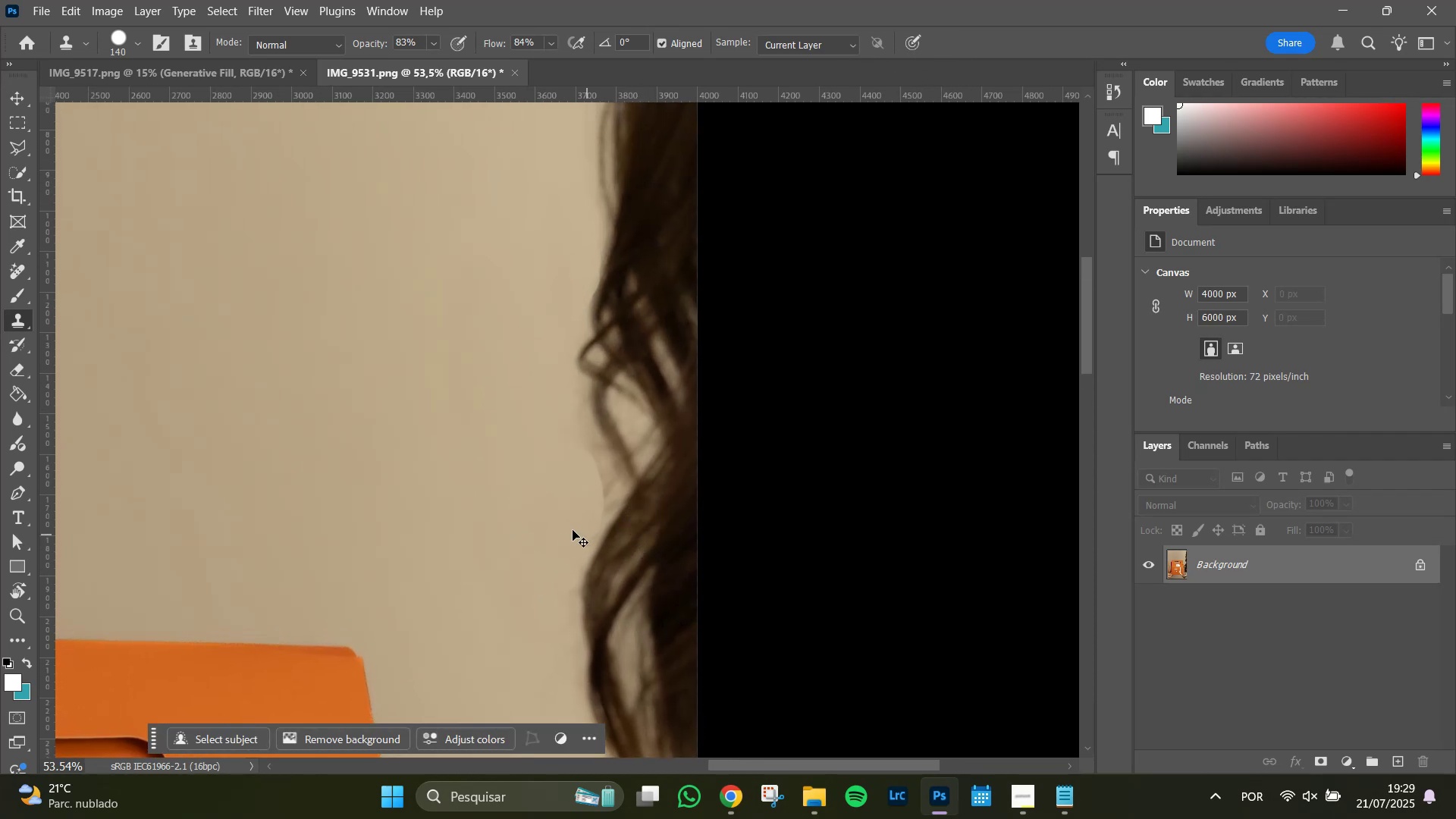 
key(Control+Z)
 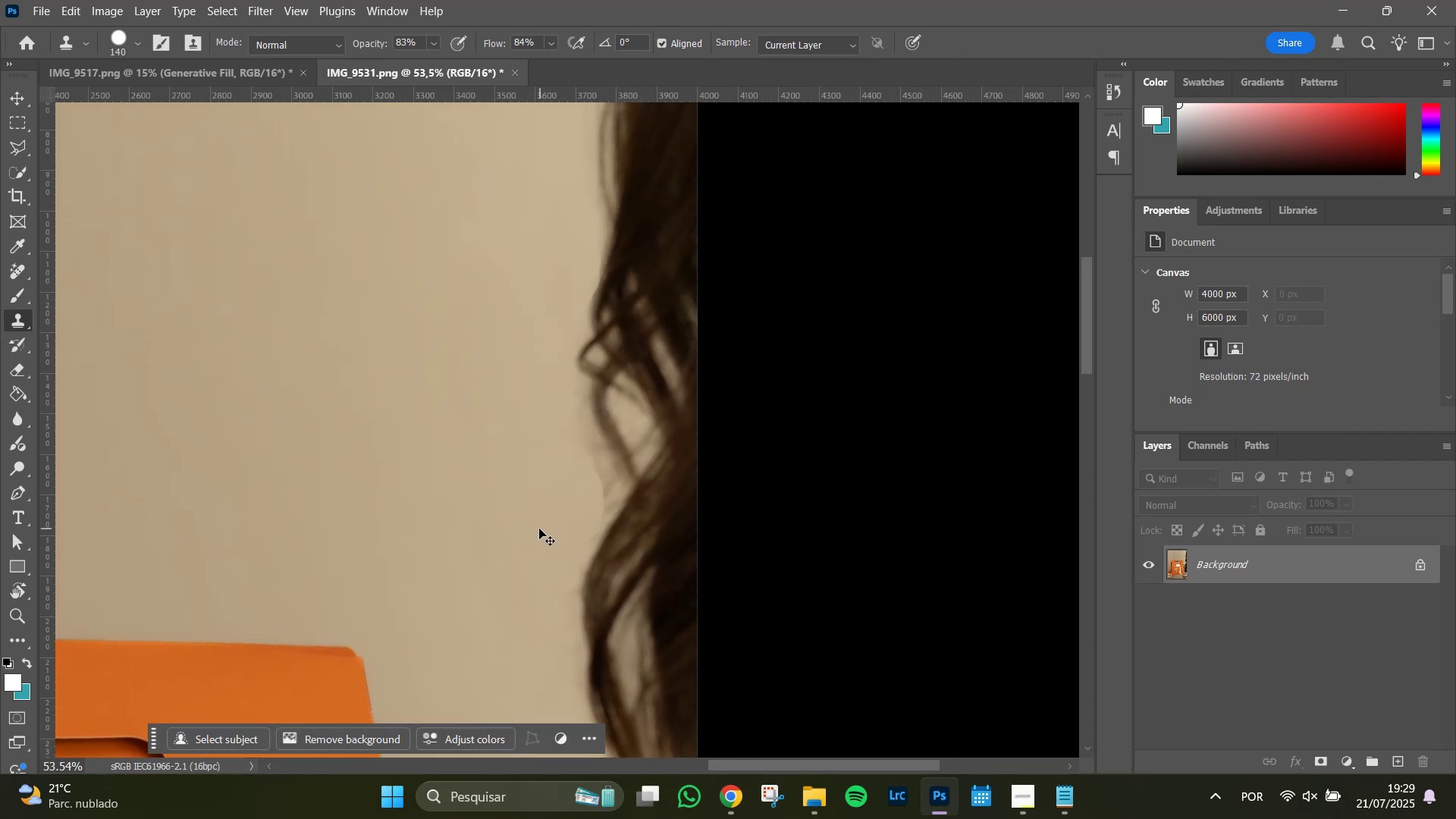 
key(Control+Z)
 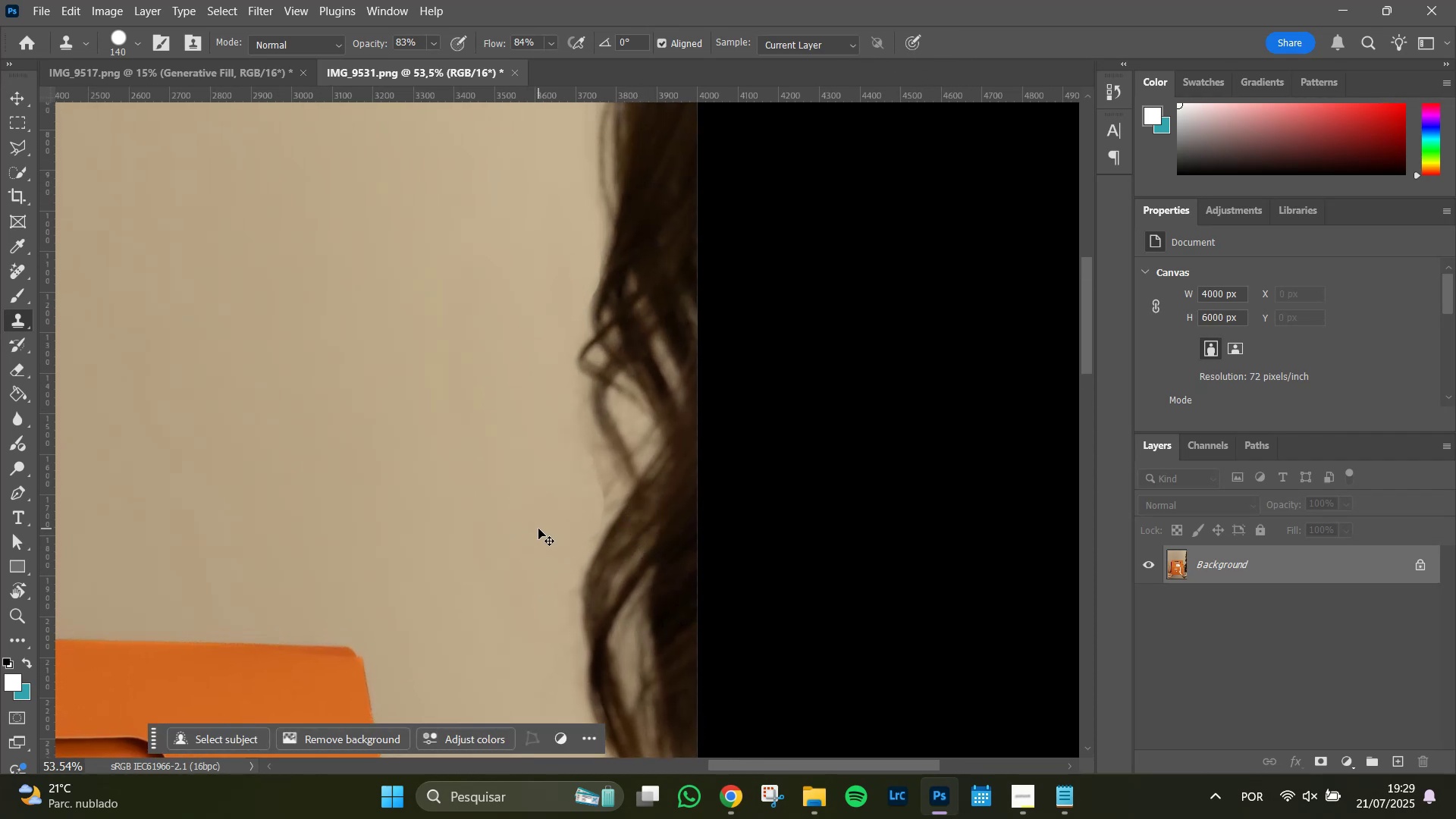 
key(Control+Z)
 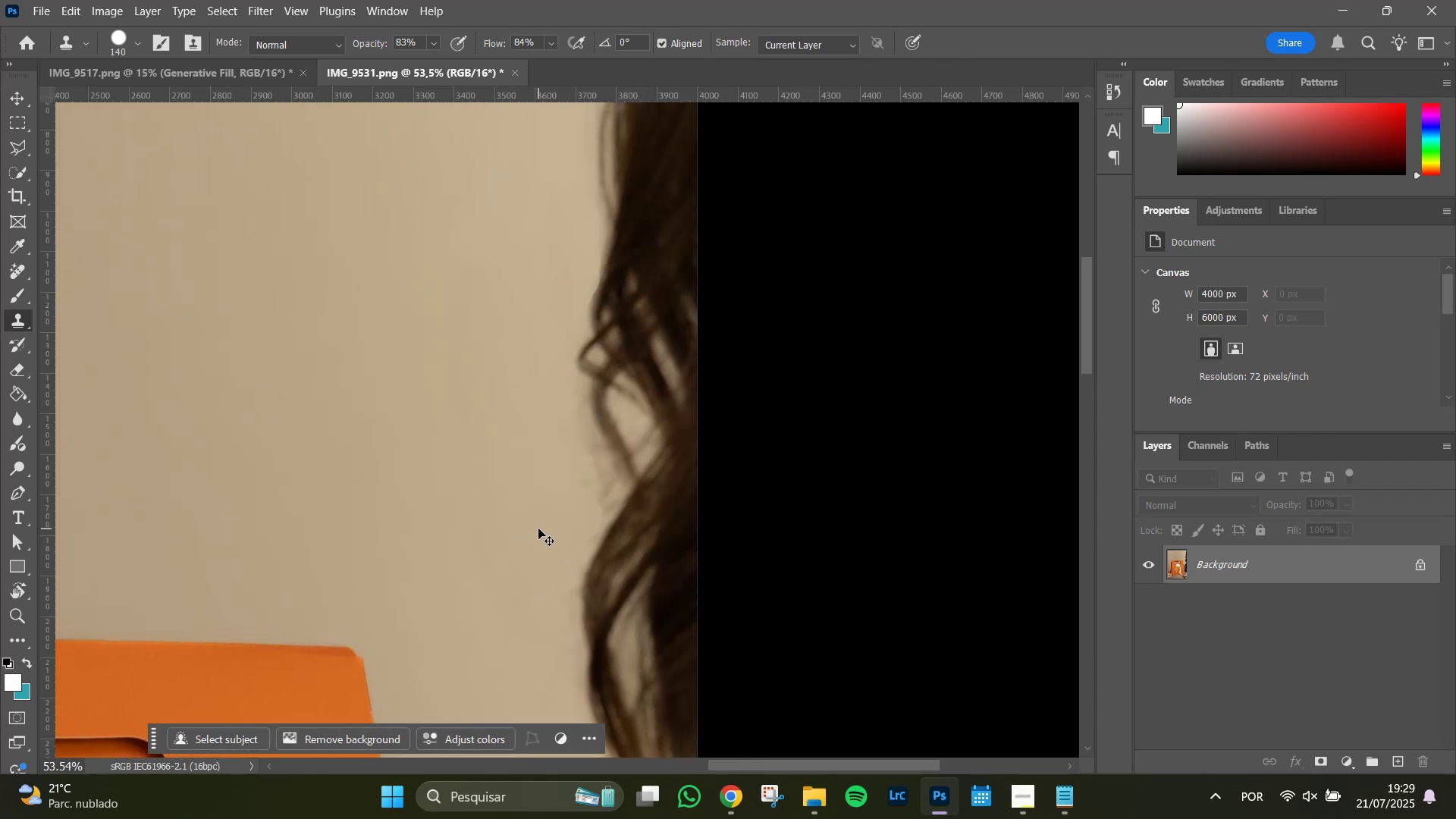 
key(Control+Z)
 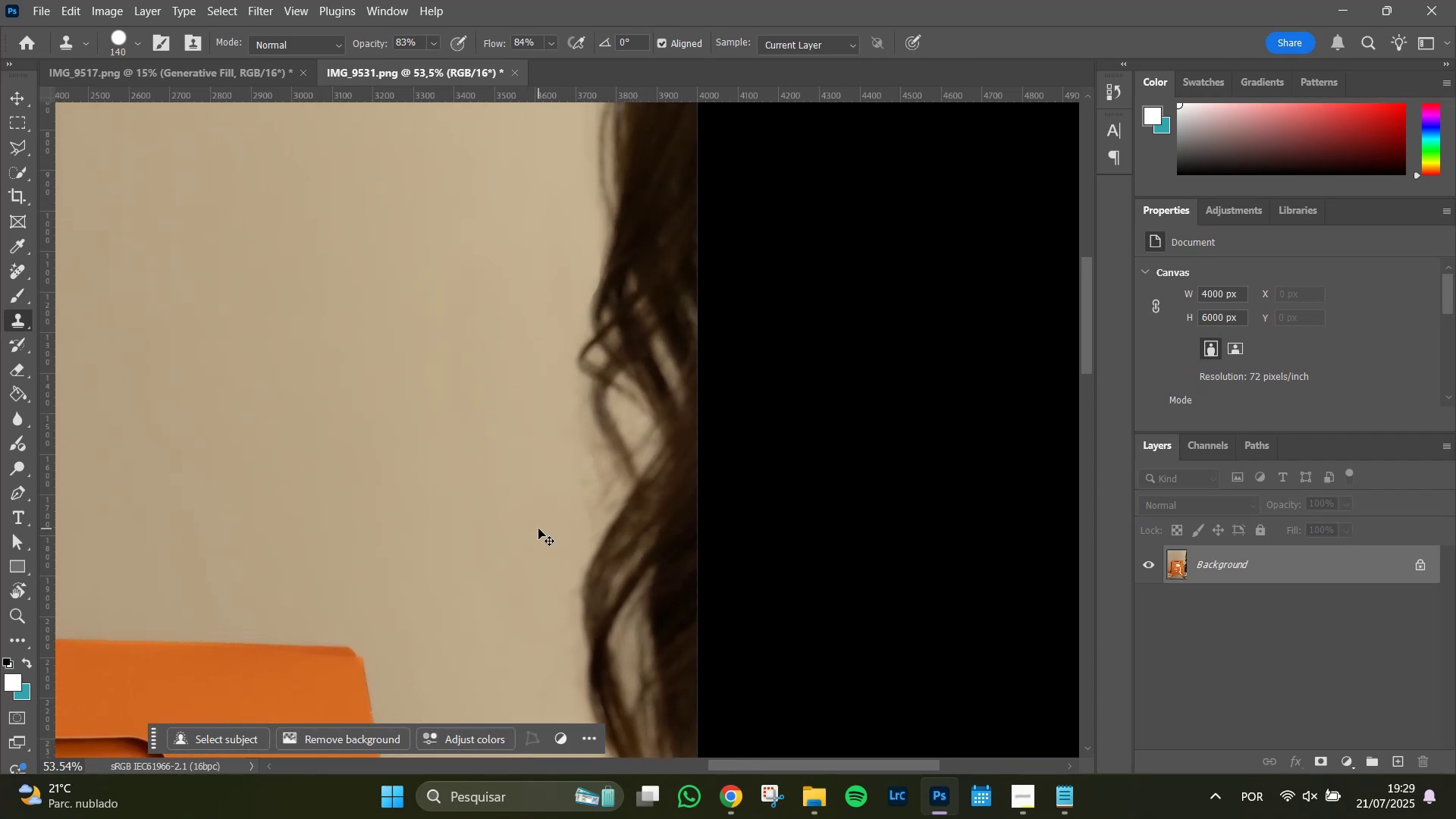 
key(Control+Z)
 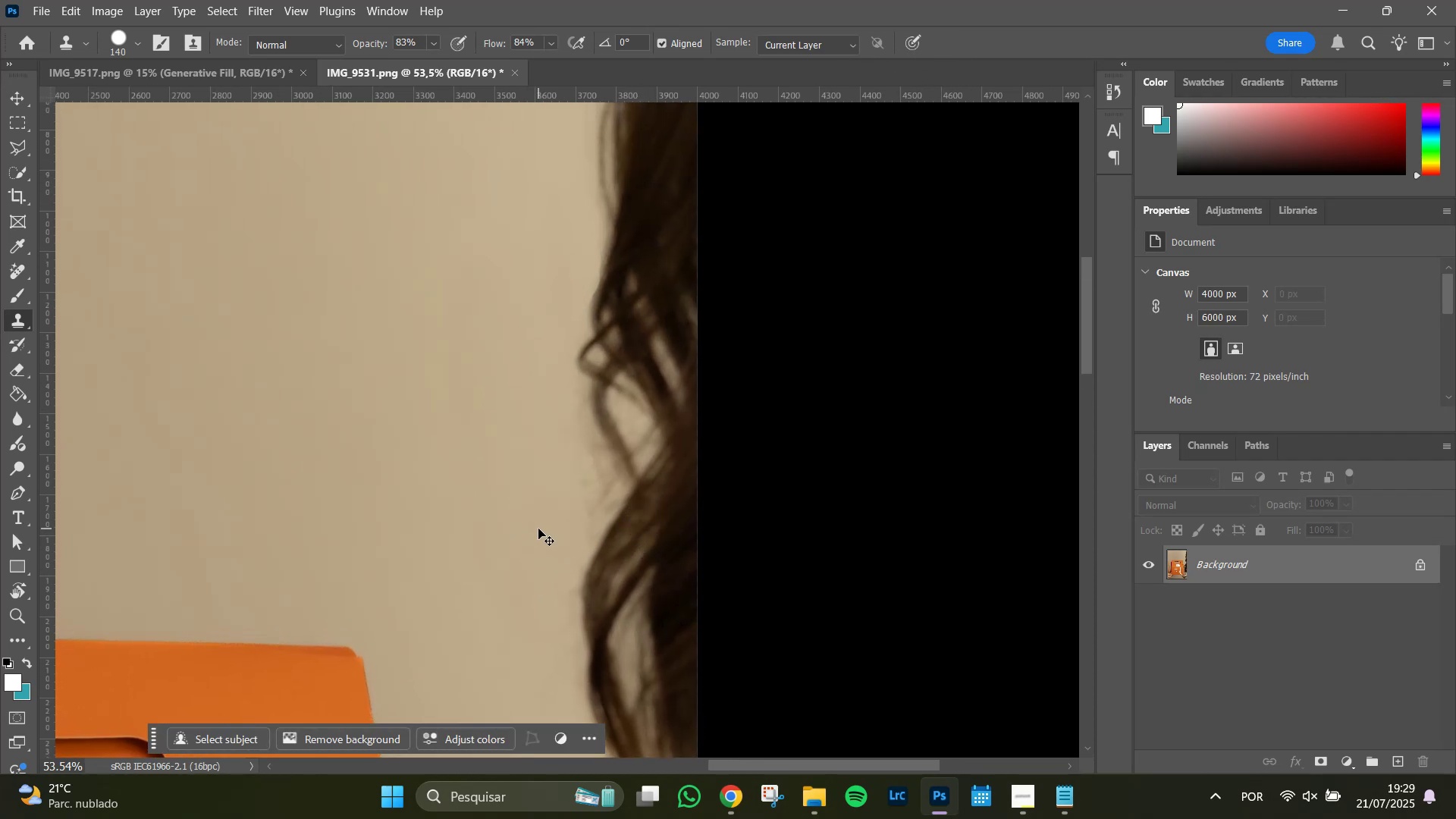 
key(Control+Z)
 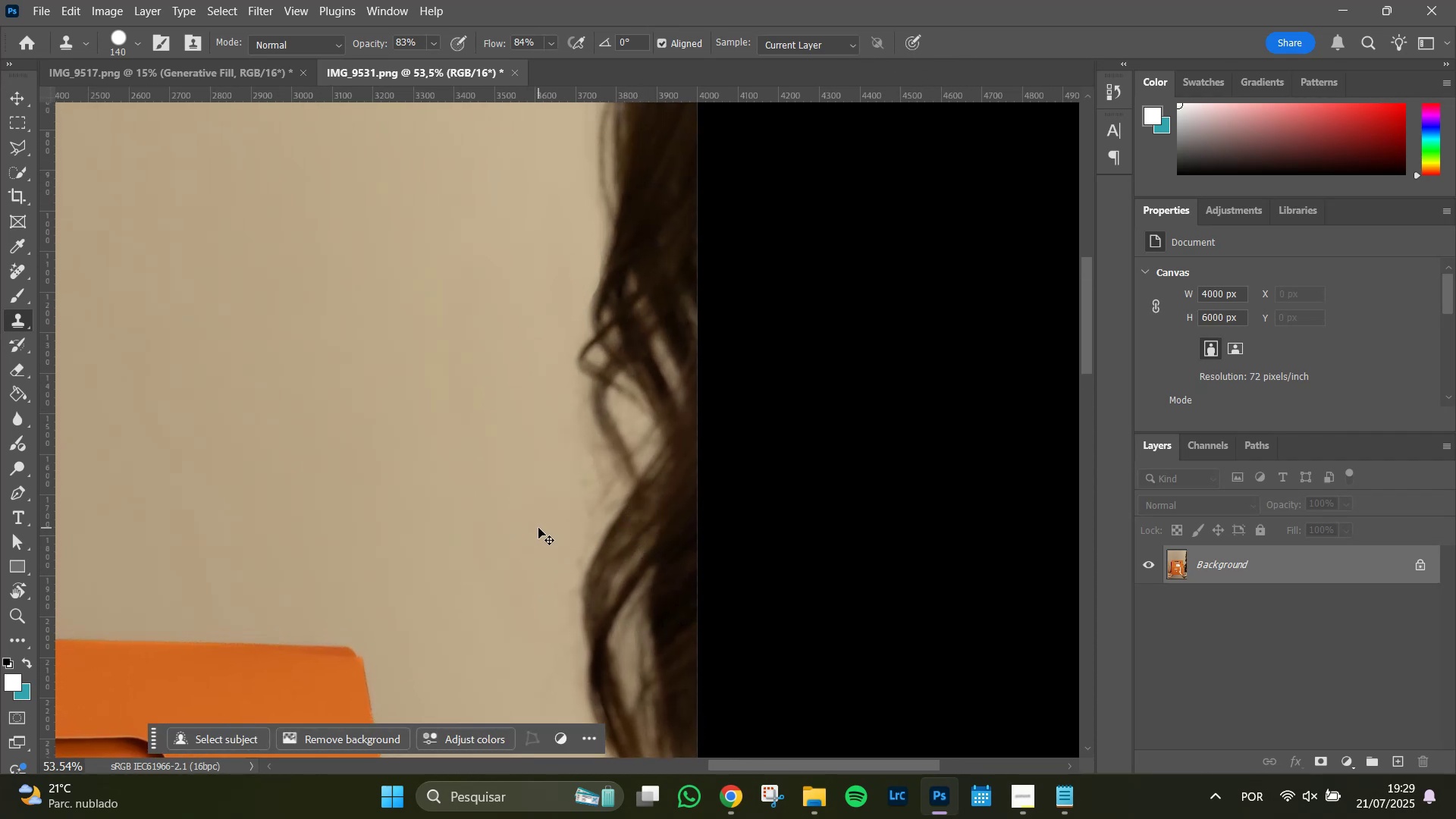 
key(Control+Z)
 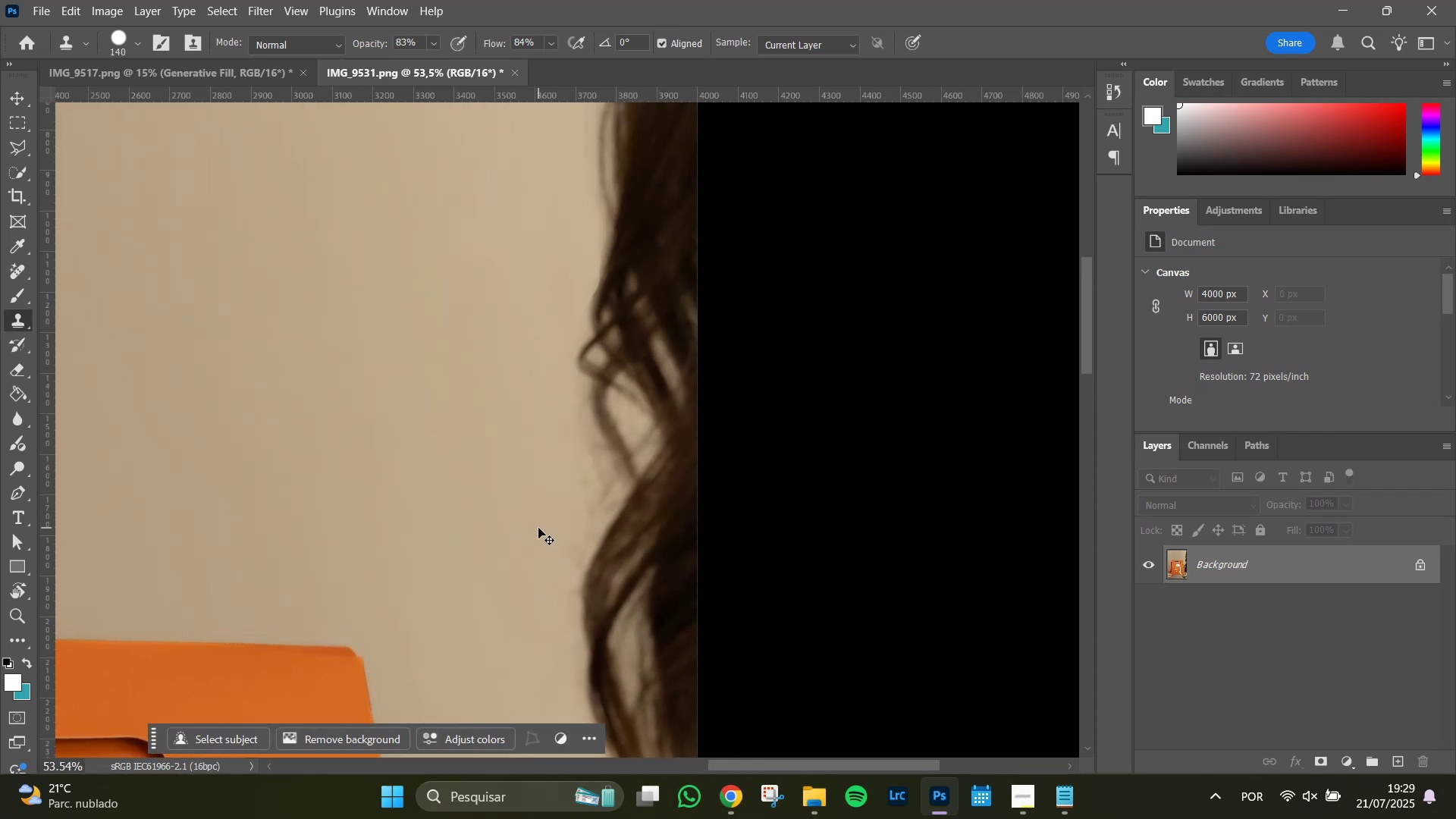 
key(Control+Z)
 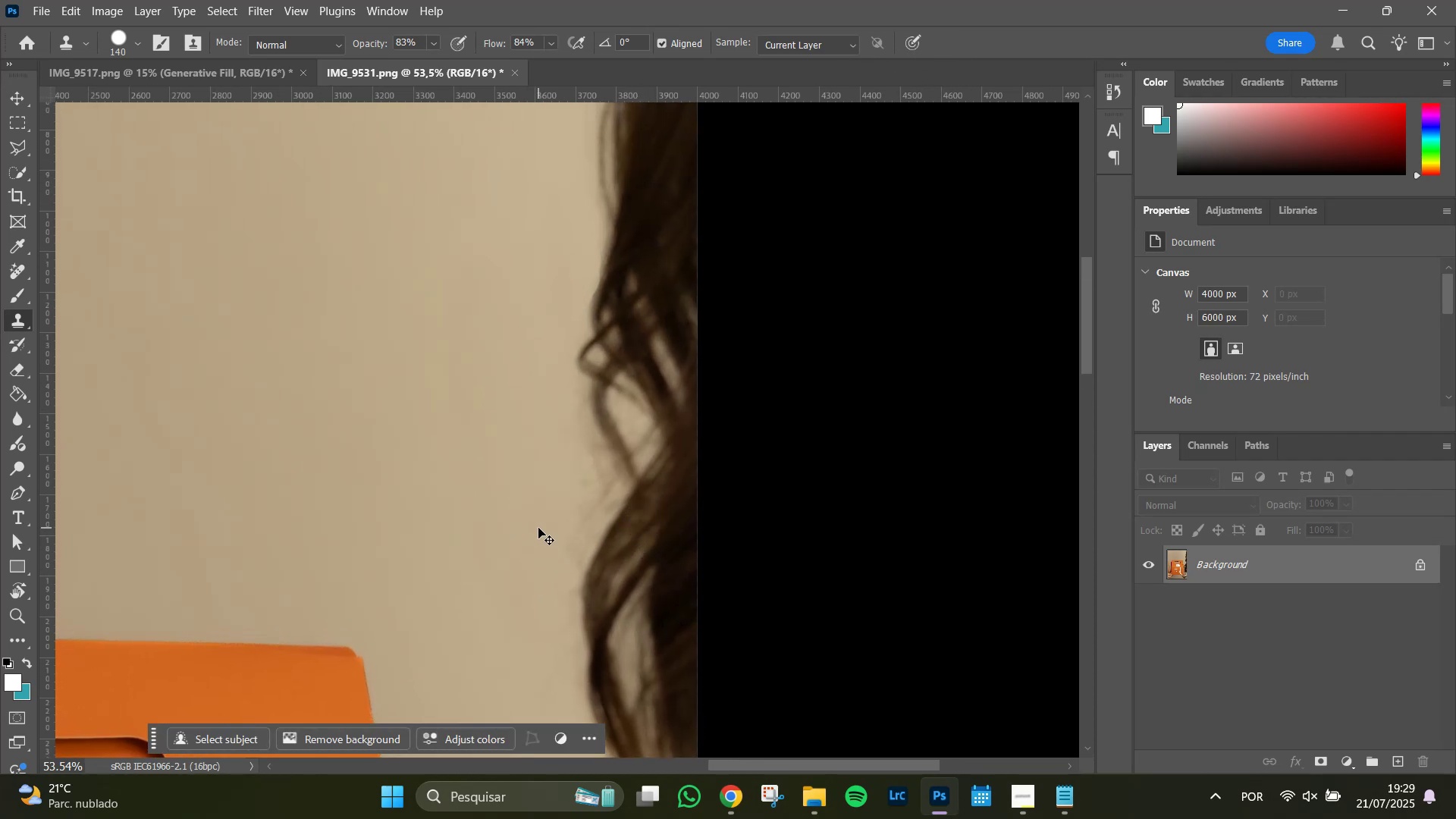 
key(Control+Z)
 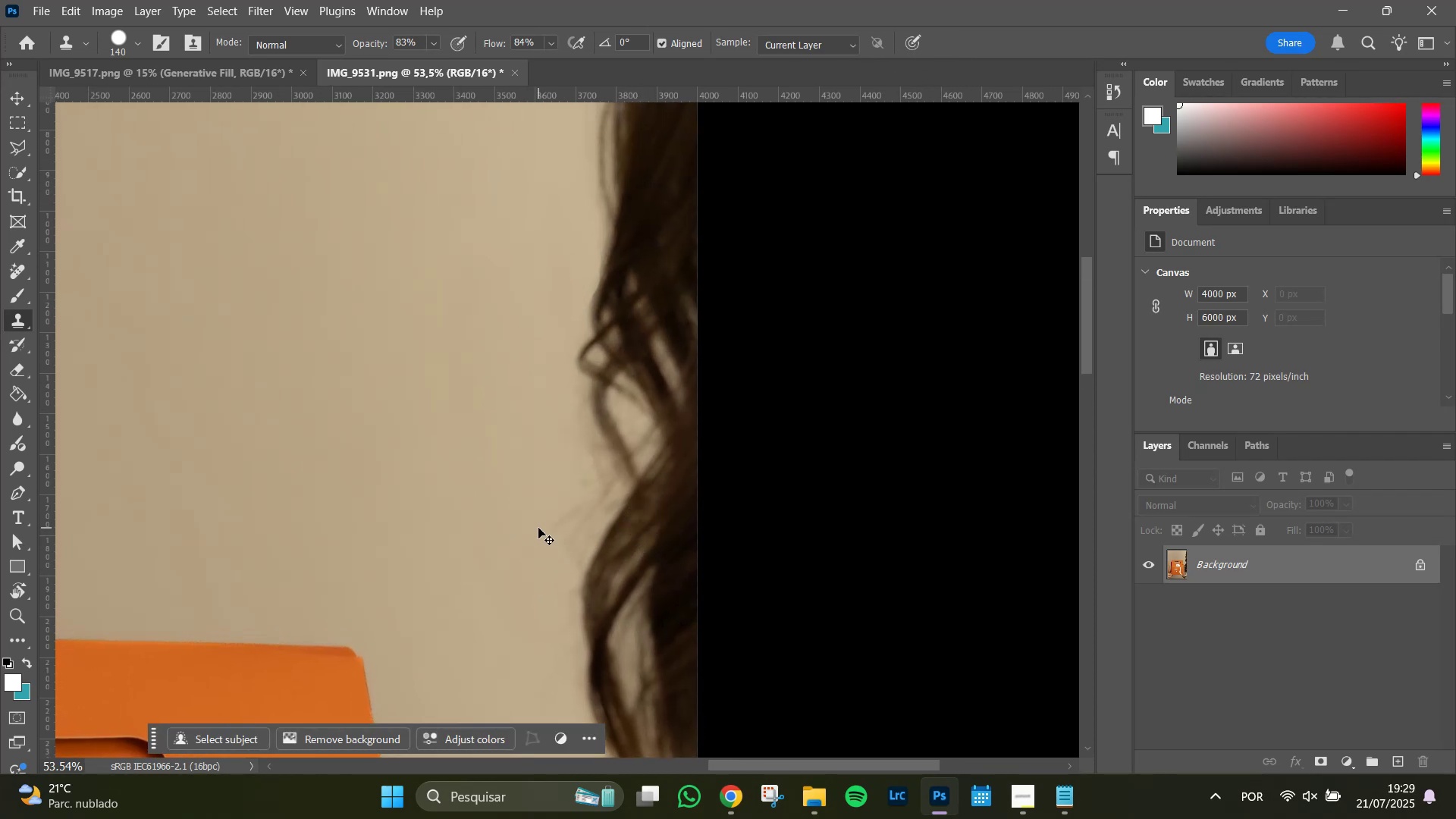 
key(Control+Z)
 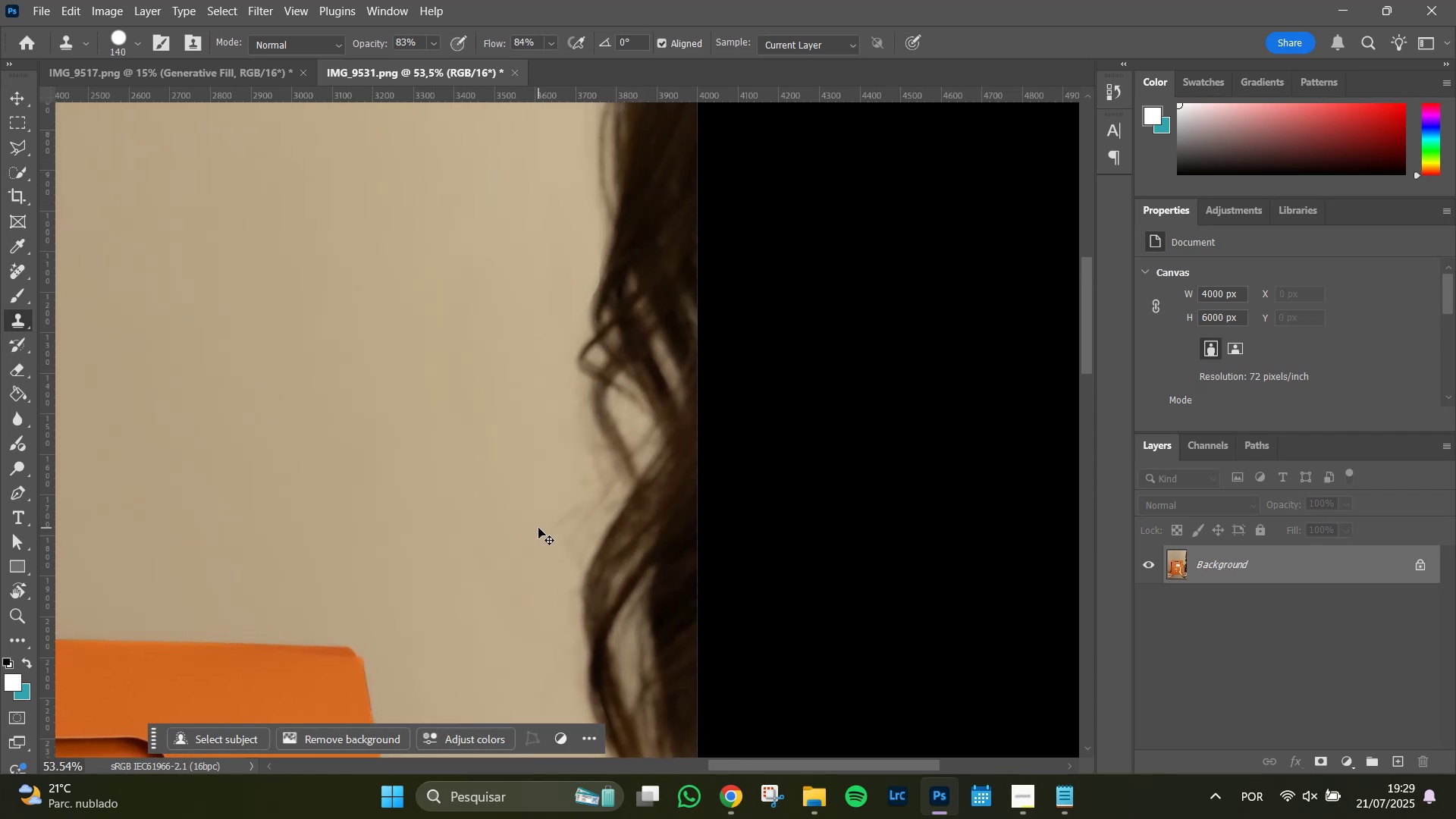 
key(Control+Z)
 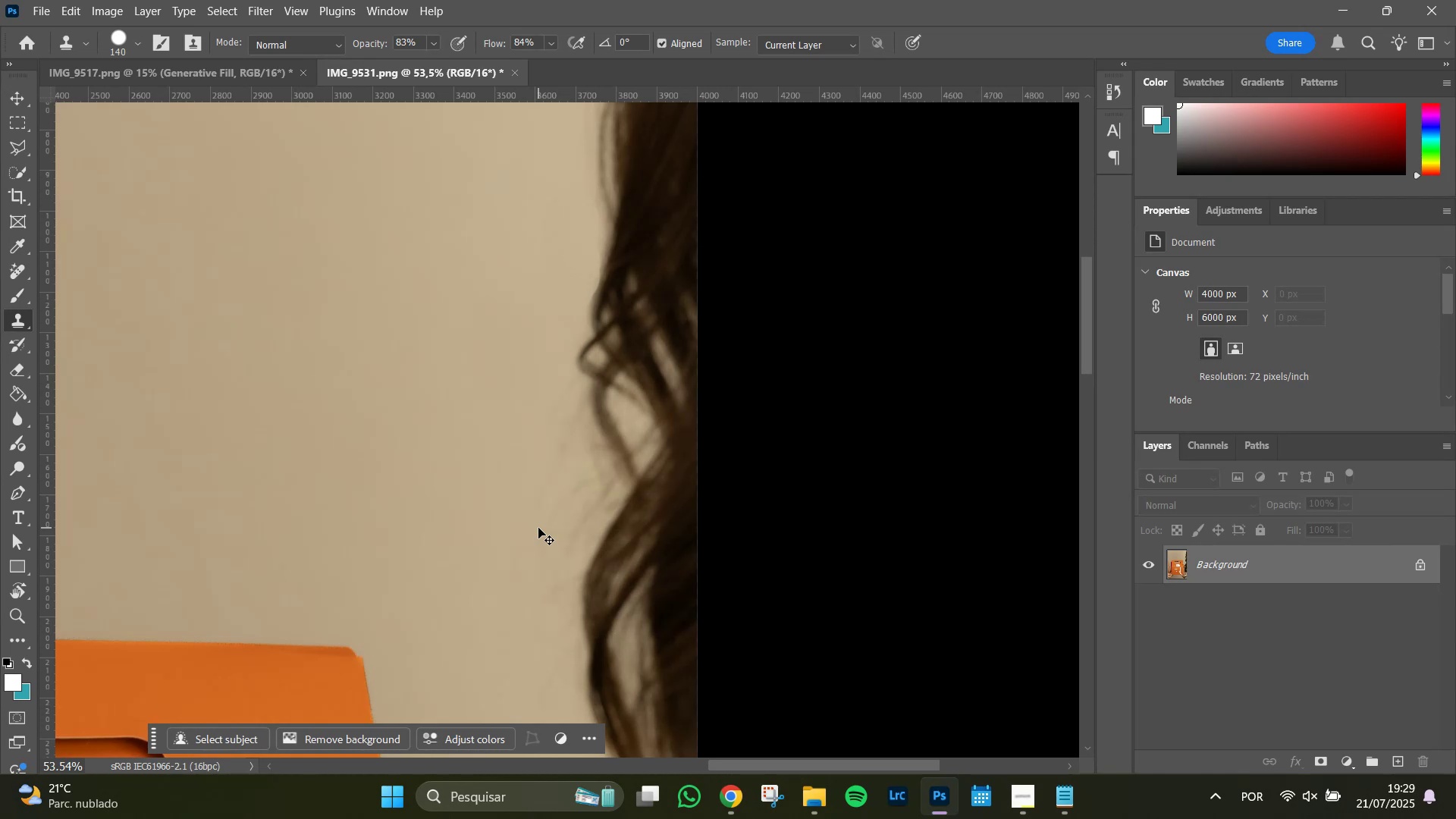 
key(Control+Z)
 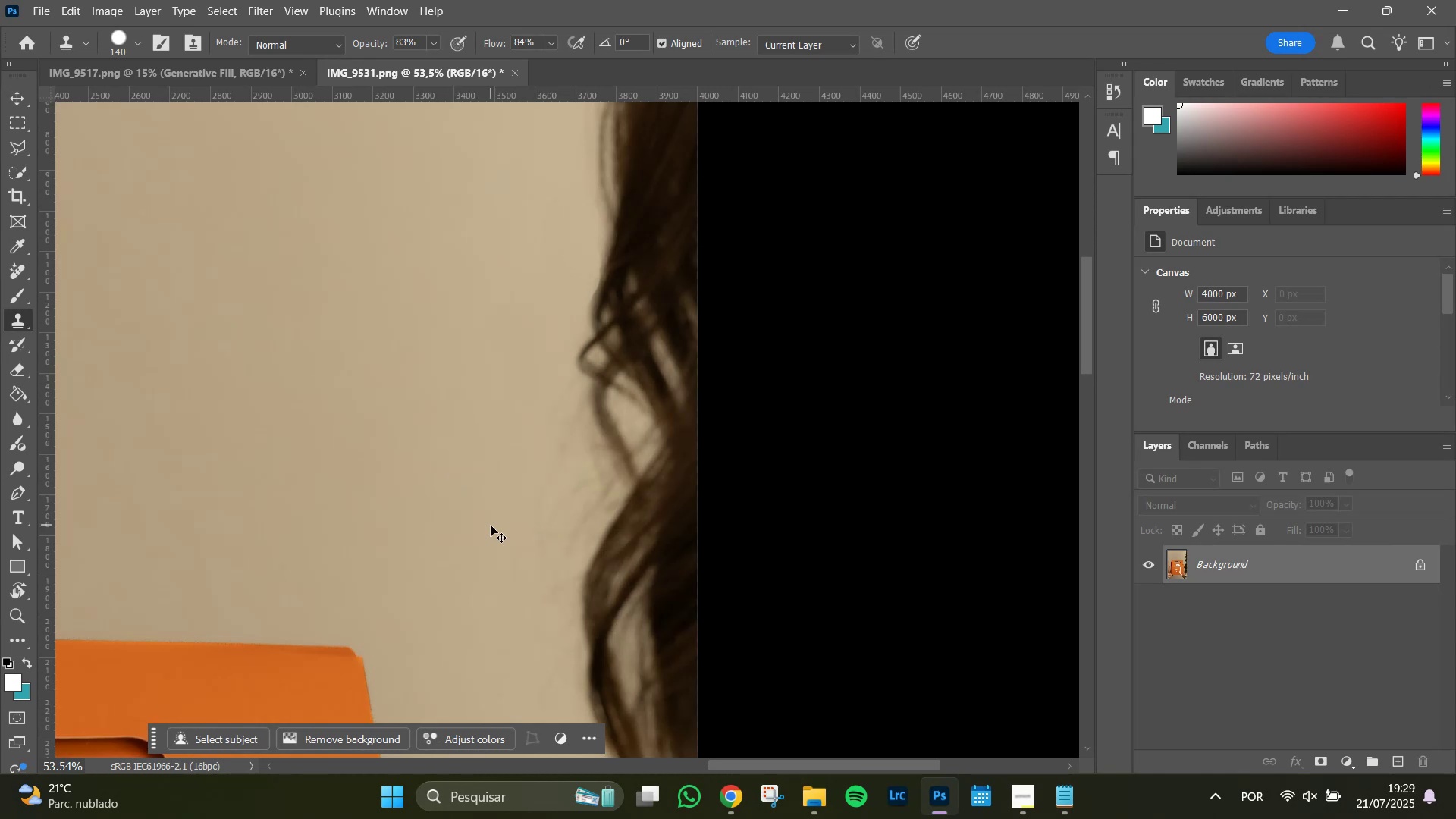 
key(Control+Z)
 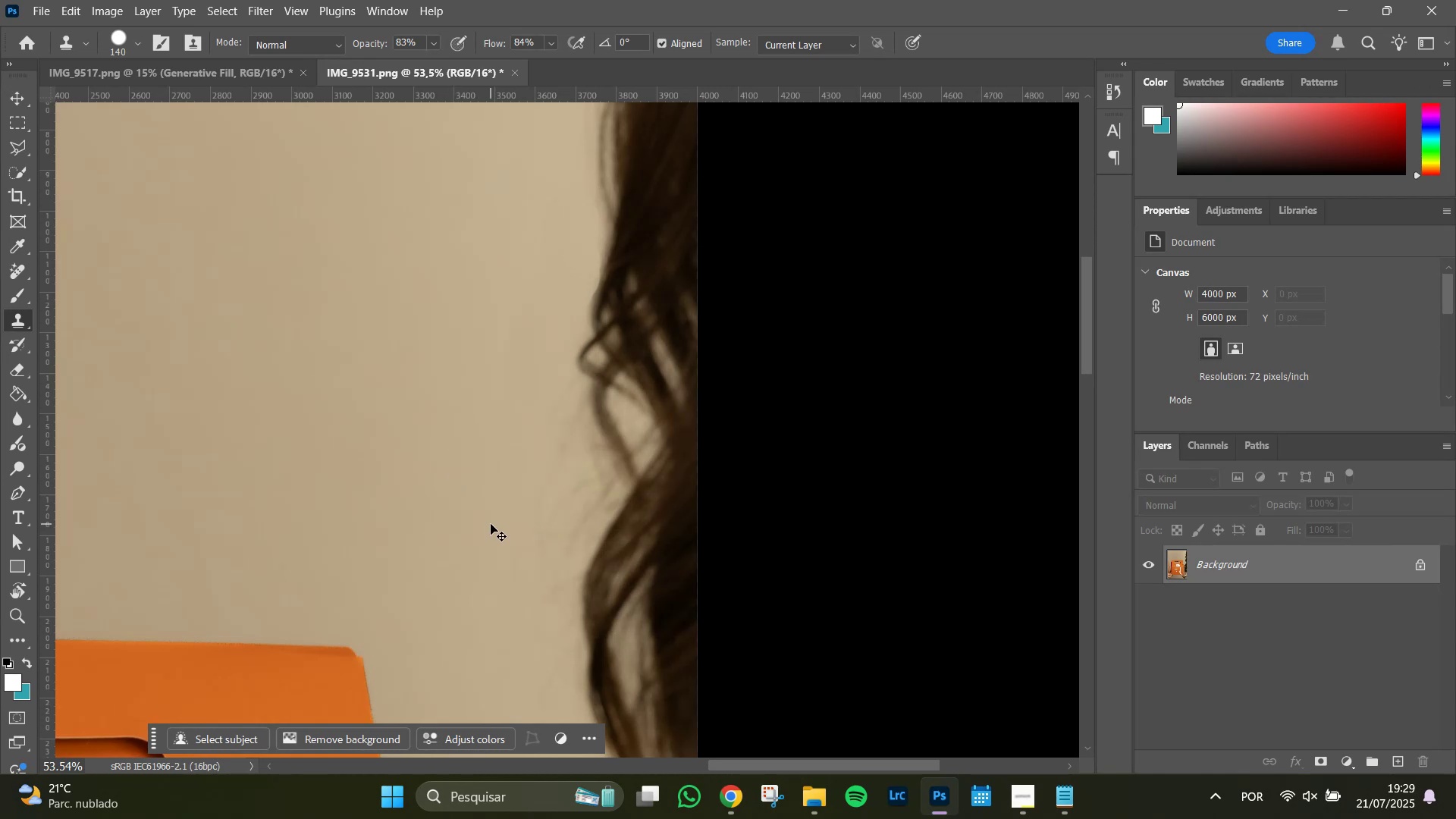 
key(Control+Z)
 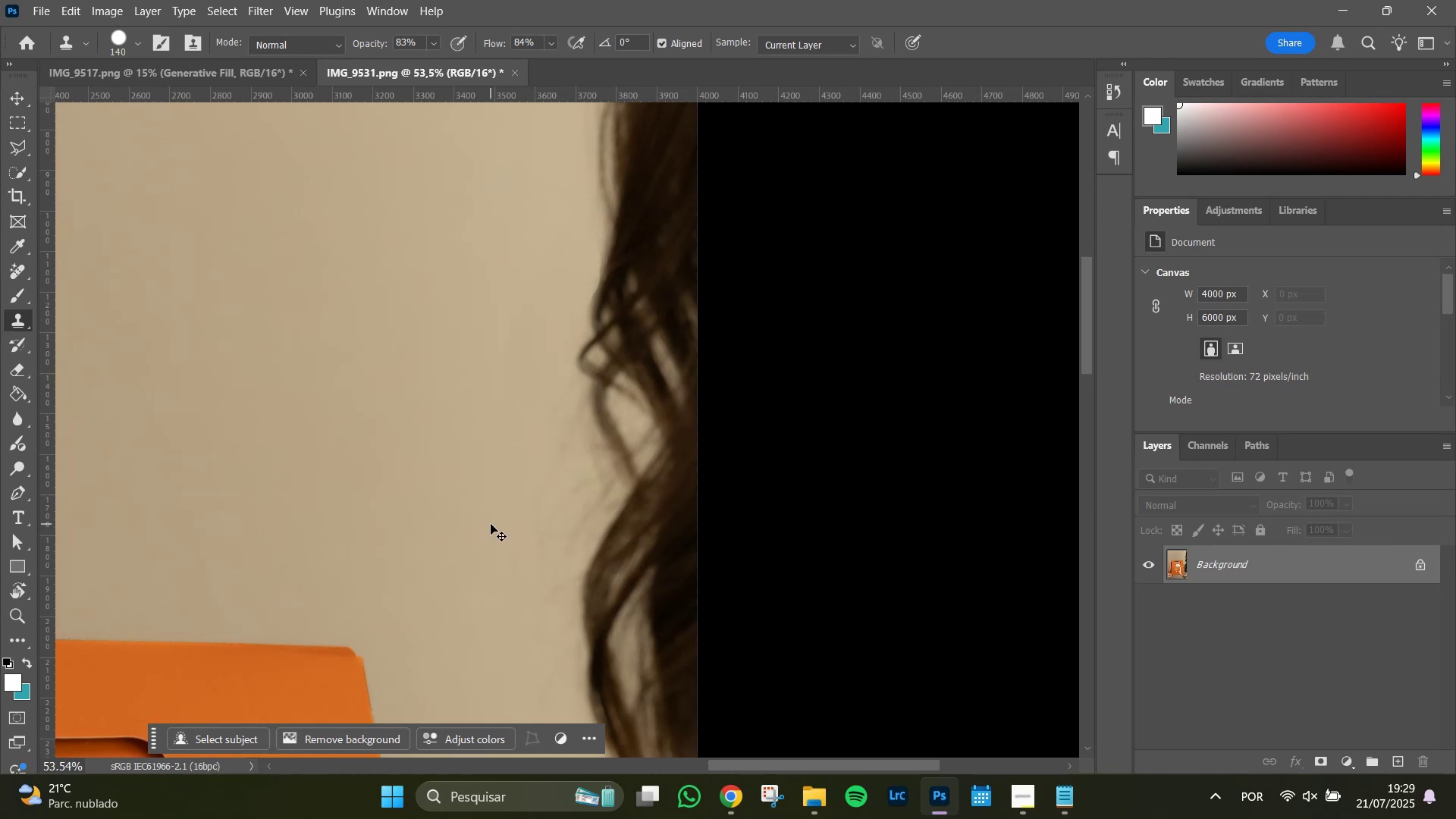 
key(Control+Z)
 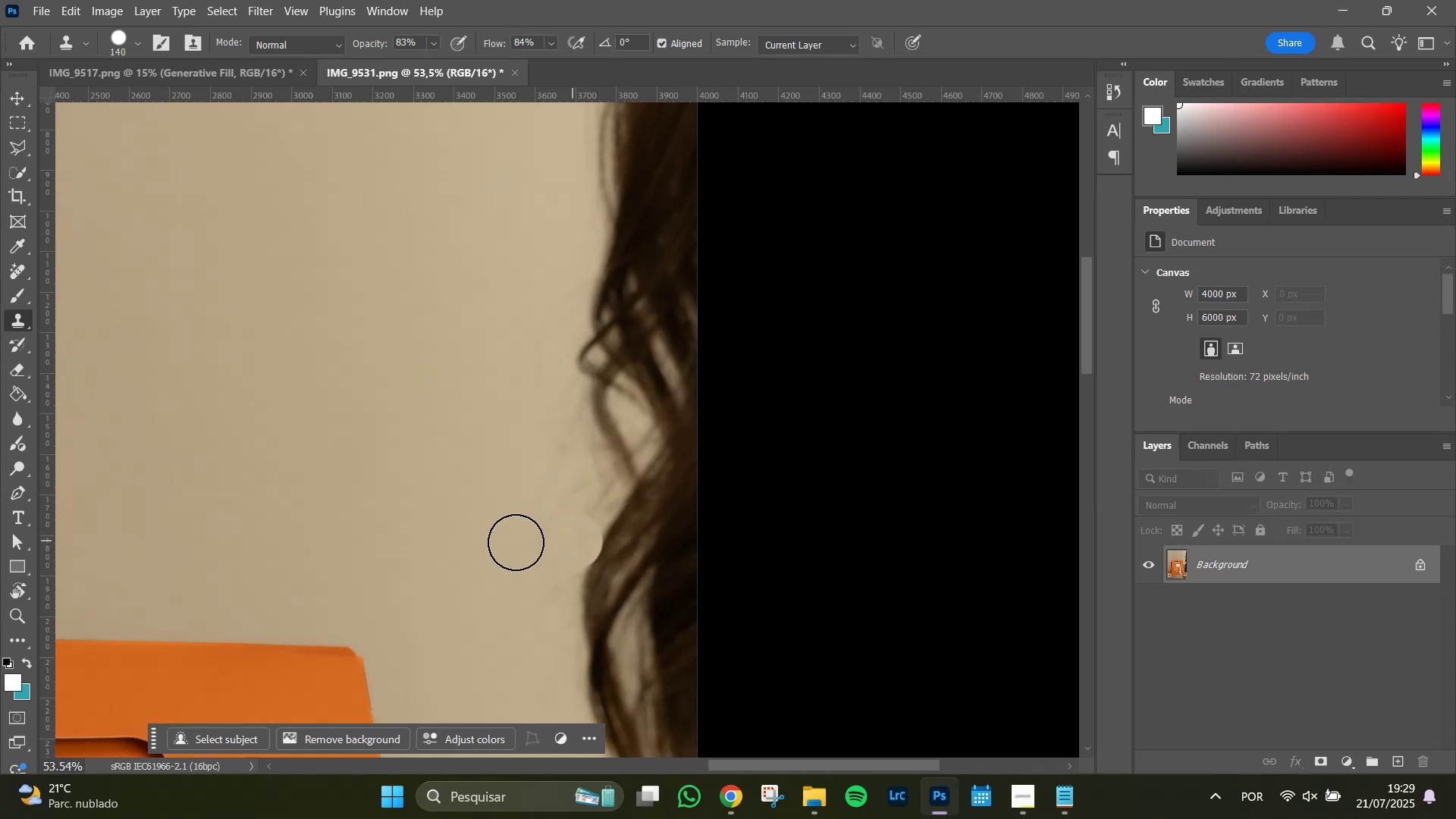 
hold_key(key=AltLeft, duration=0.82)
scroll: coordinate [521, 489], scroll_direction: down, amount: 10.0
 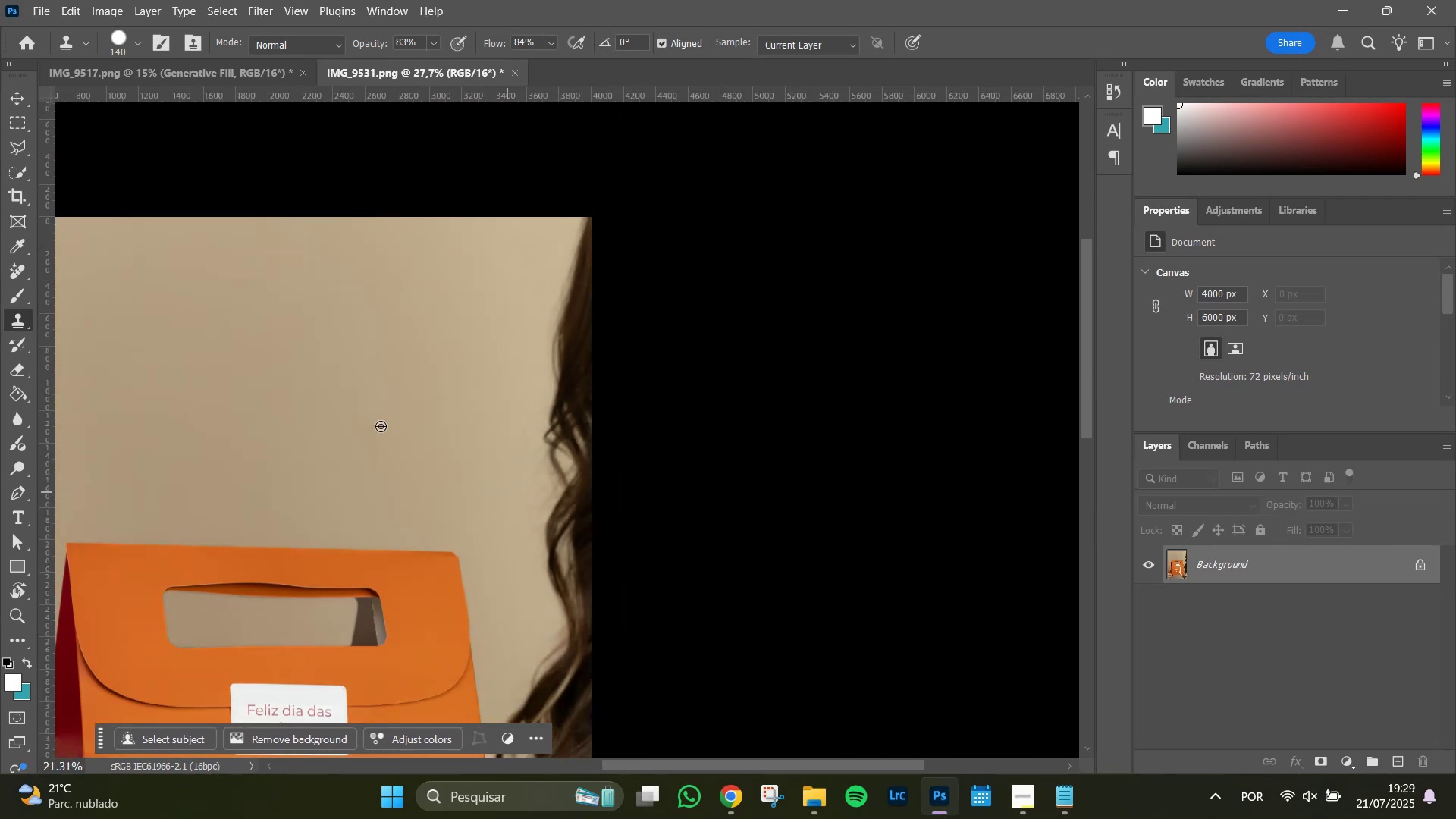 
hold_key(key=Space, duration=1.51)
 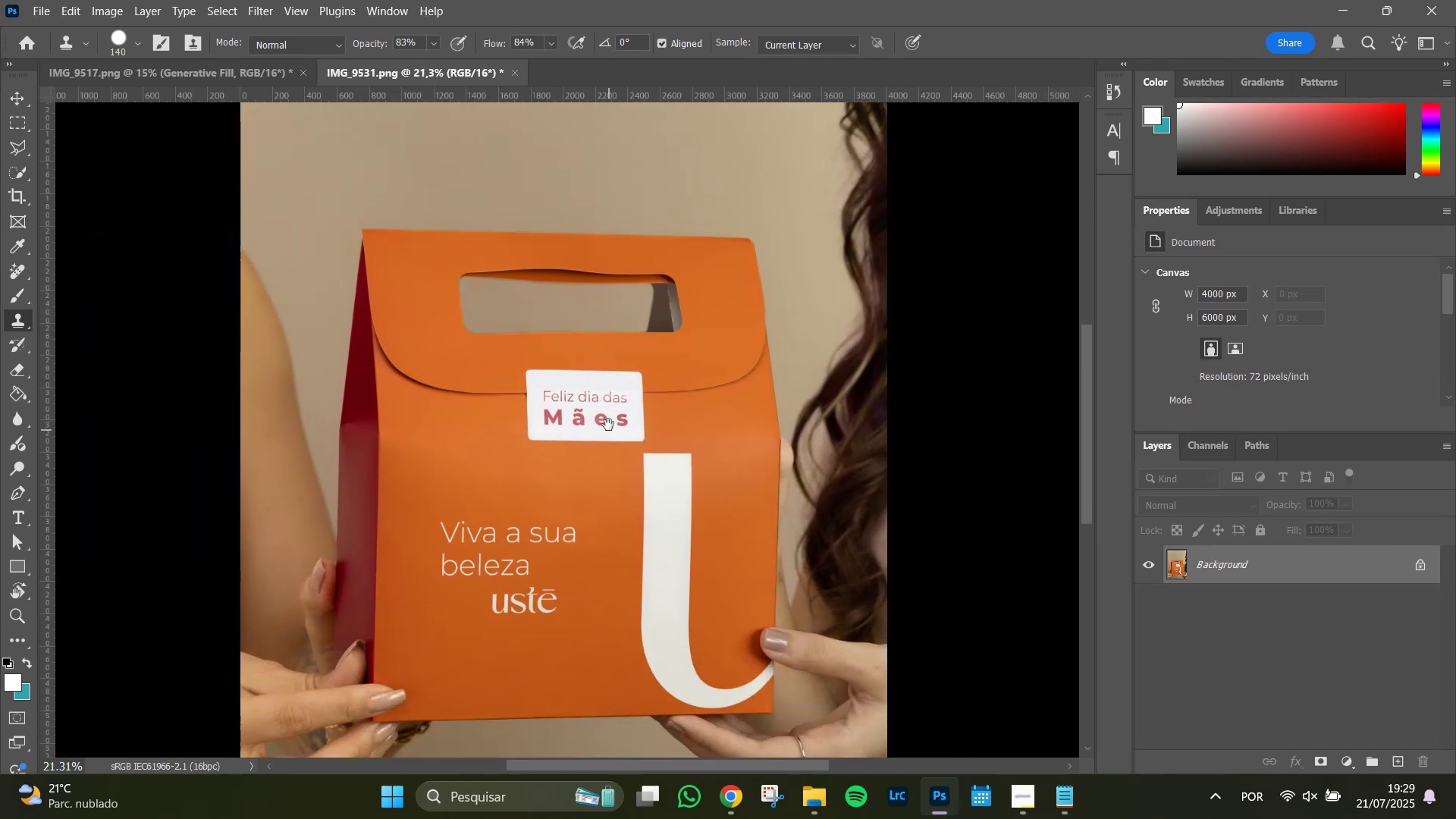 
left_click_drag(start_coordinate=[312, 405], to_coordinate=[648, 236])
 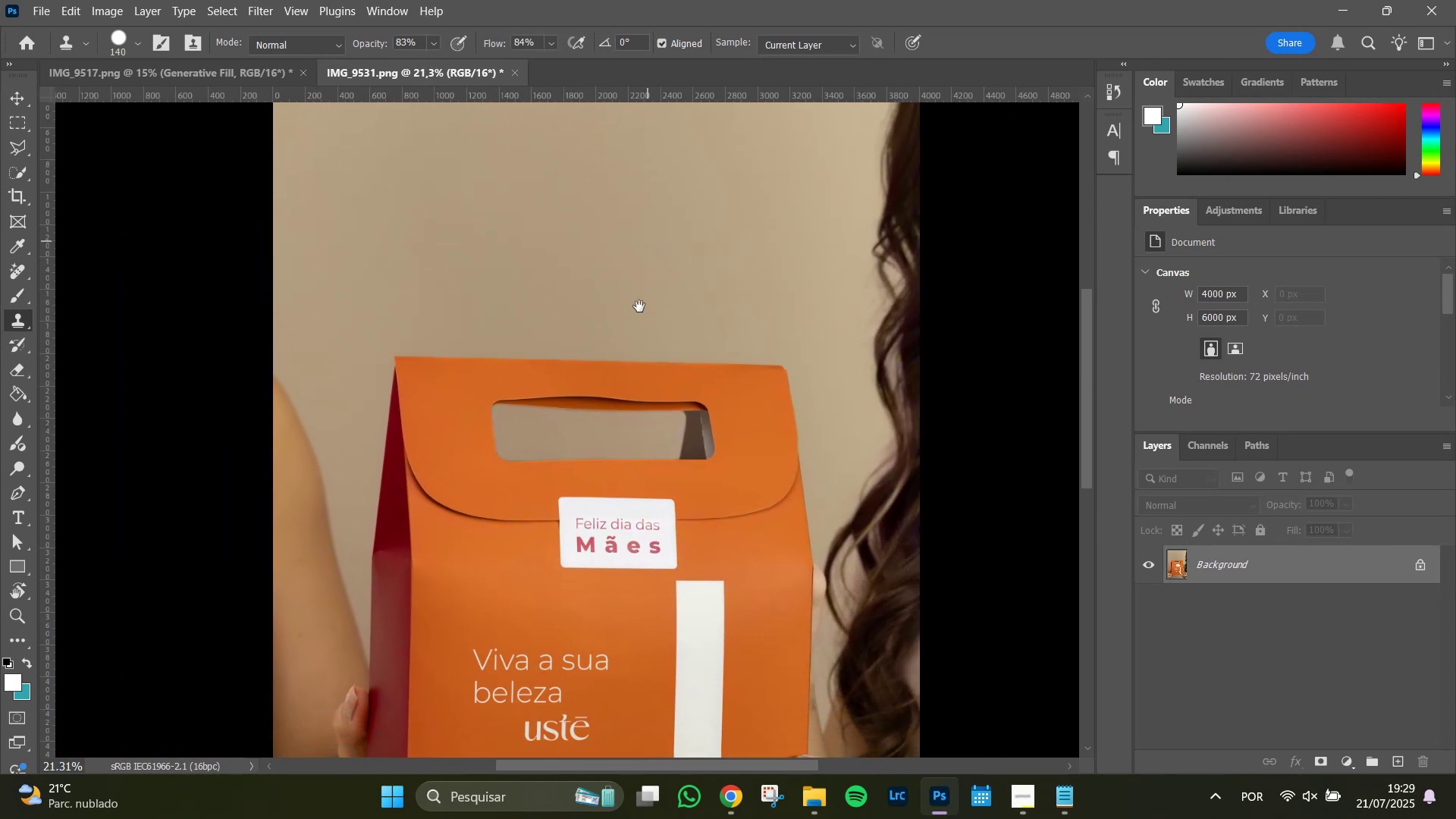 
hold_key(key=Space, duration=1.51)
 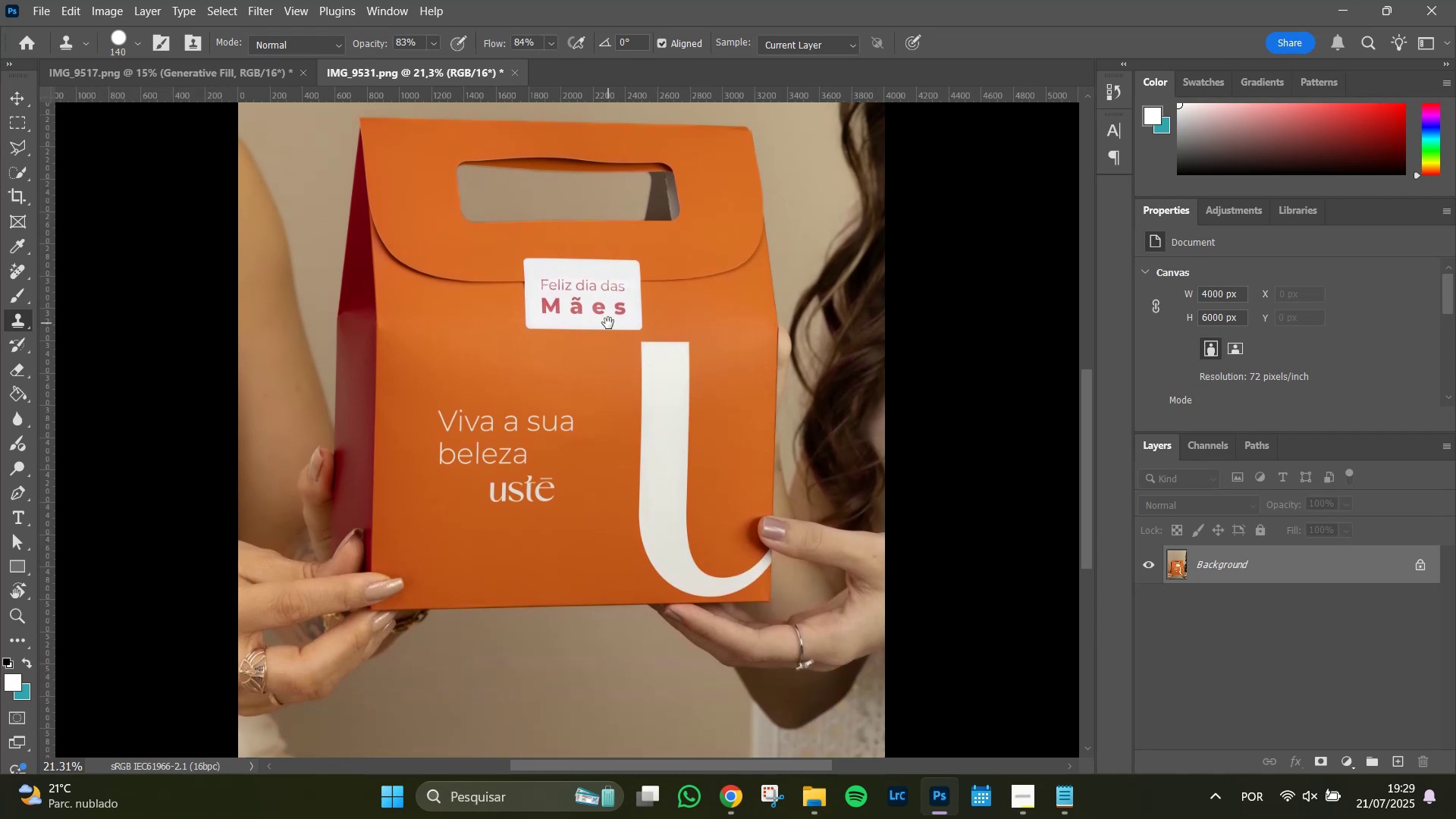 
left_click_drag(start_coordinate=[638, 549], to_coordinate=[608, 323])
 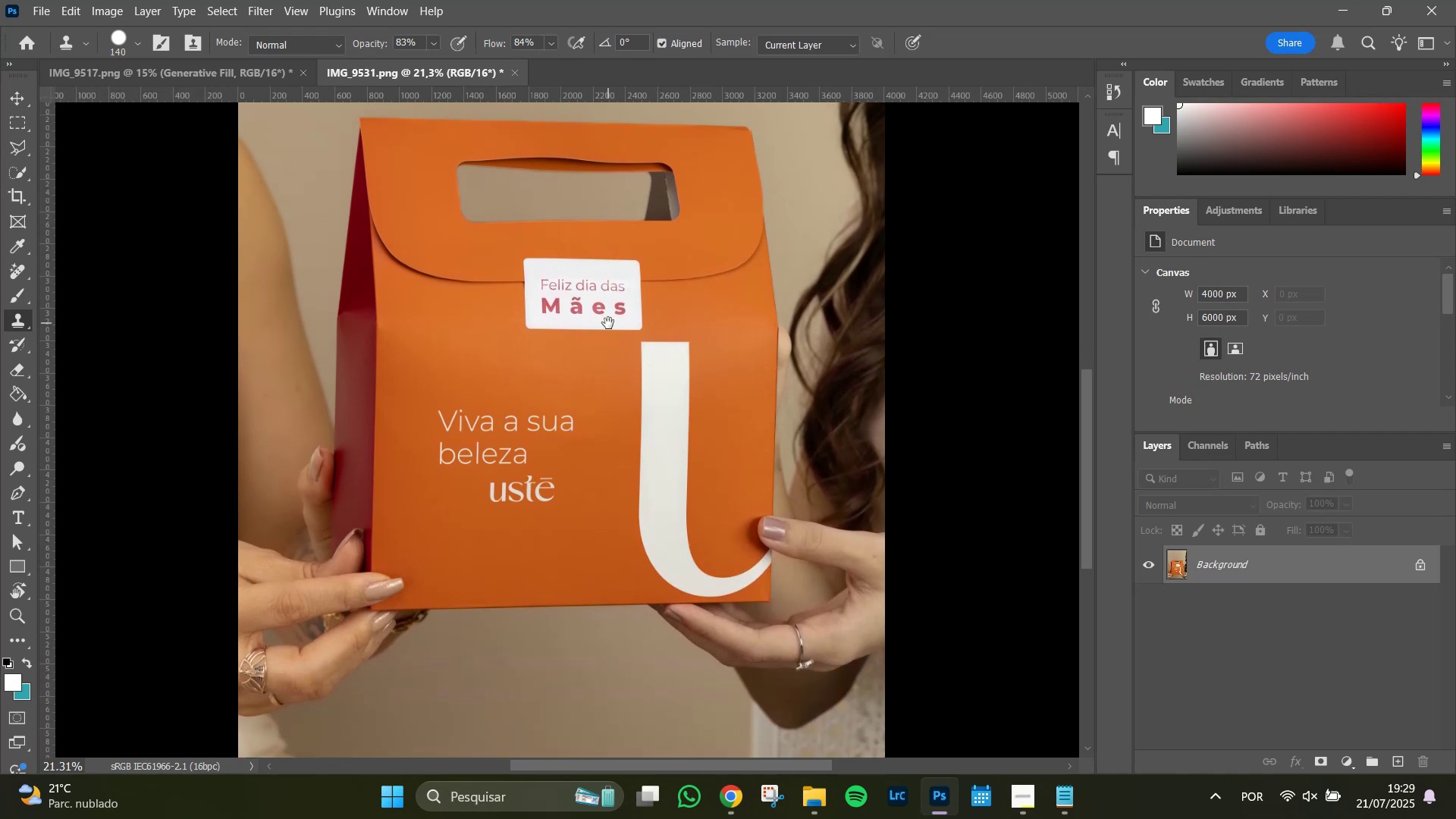 
left_click_drag(start_coordinate=[608, 323], to_coordinate=[599, 619])
 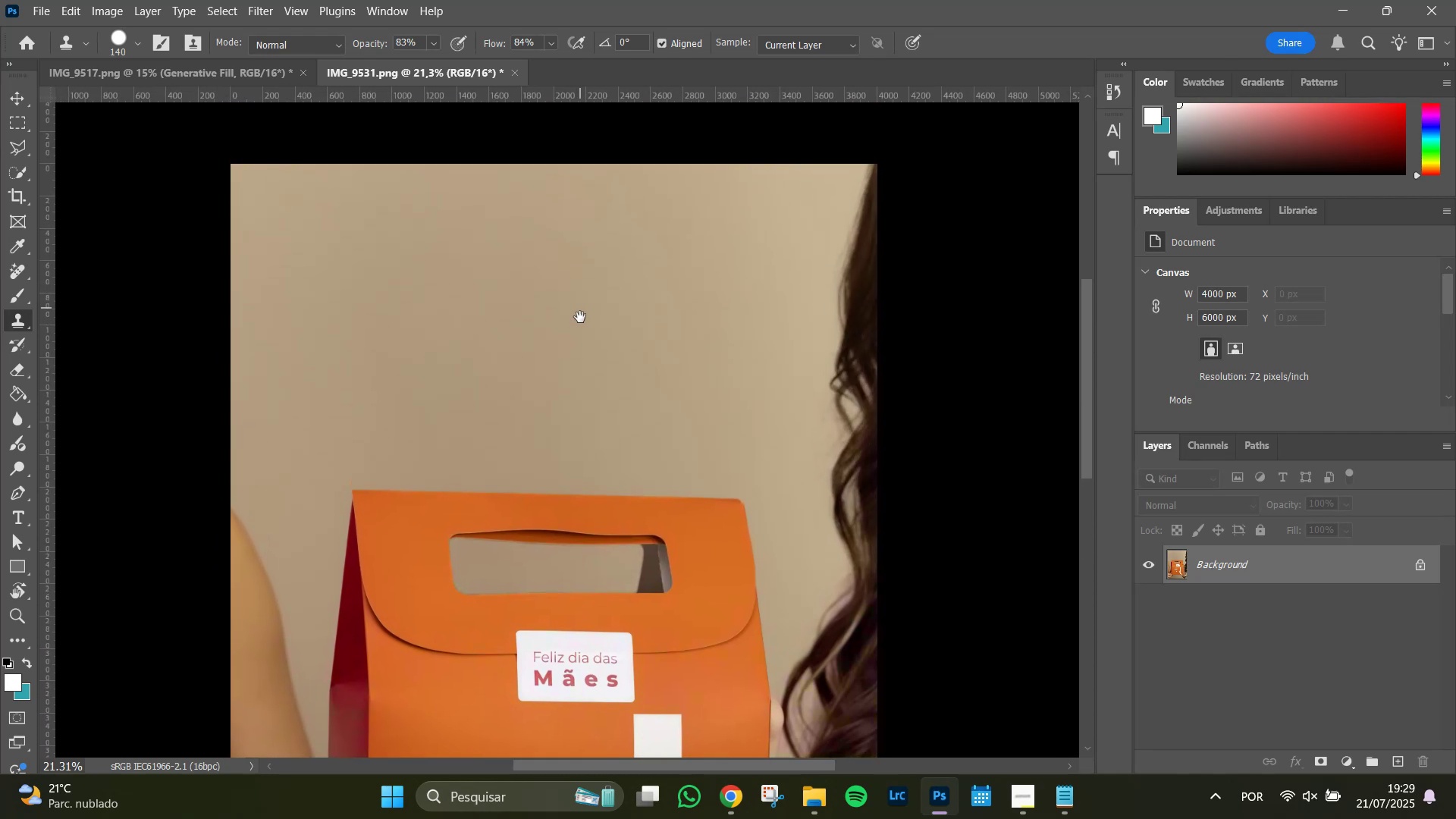 
hold_key(key=Space, duration=1.51)
 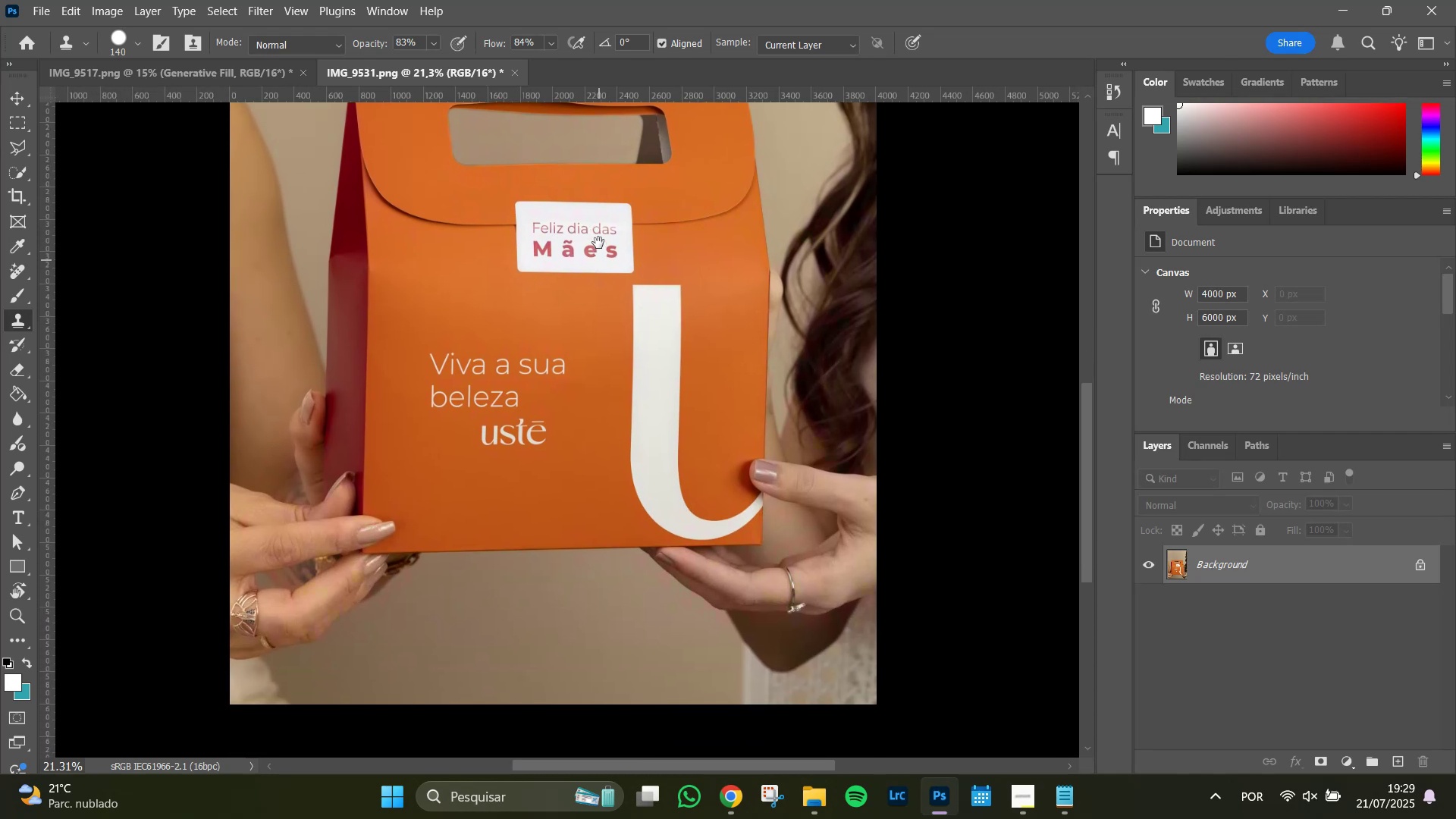 
hold_key(key=Space, duration=1.51)
 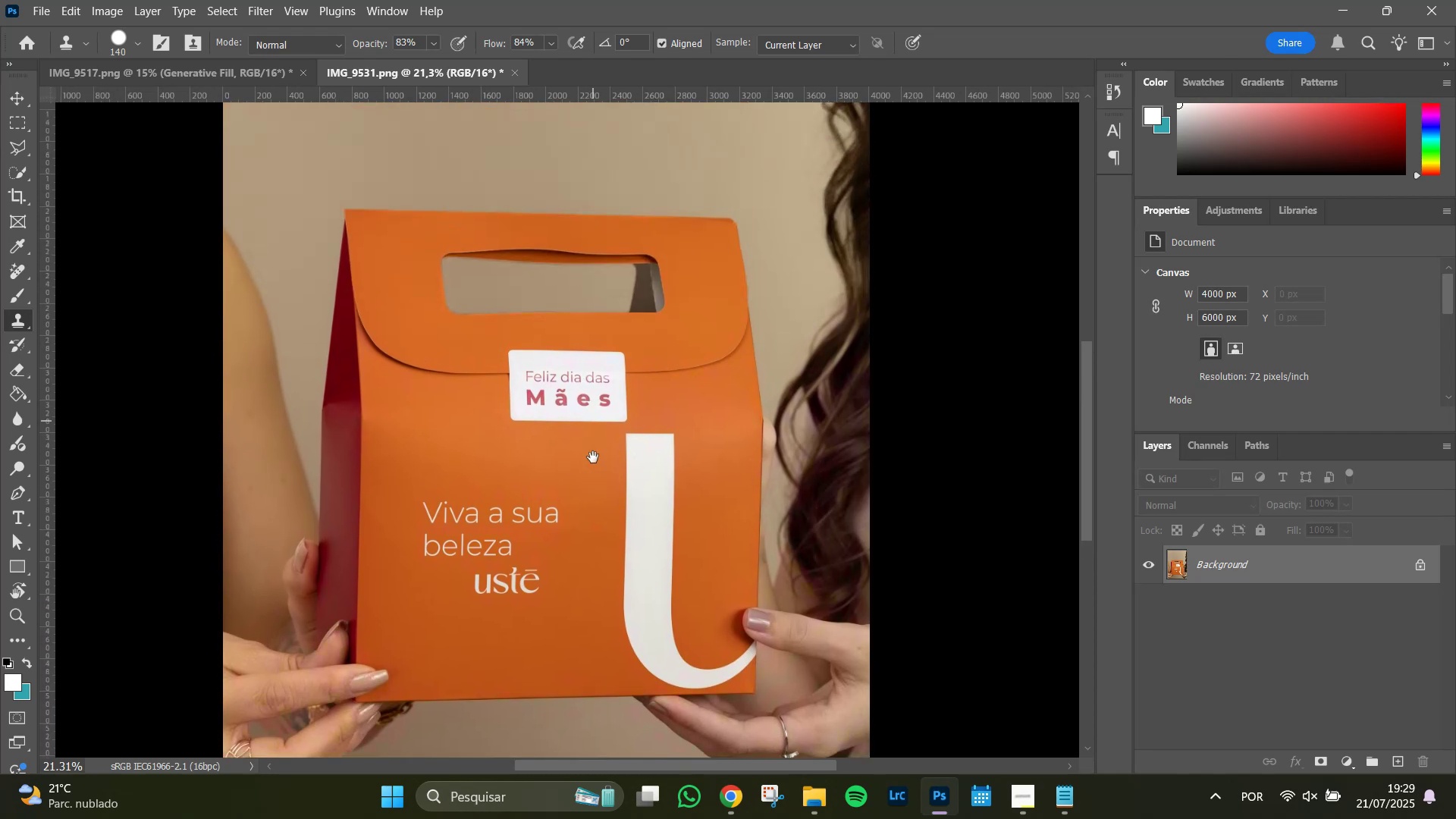 
hold_key(key=Space, duration=1.51)
 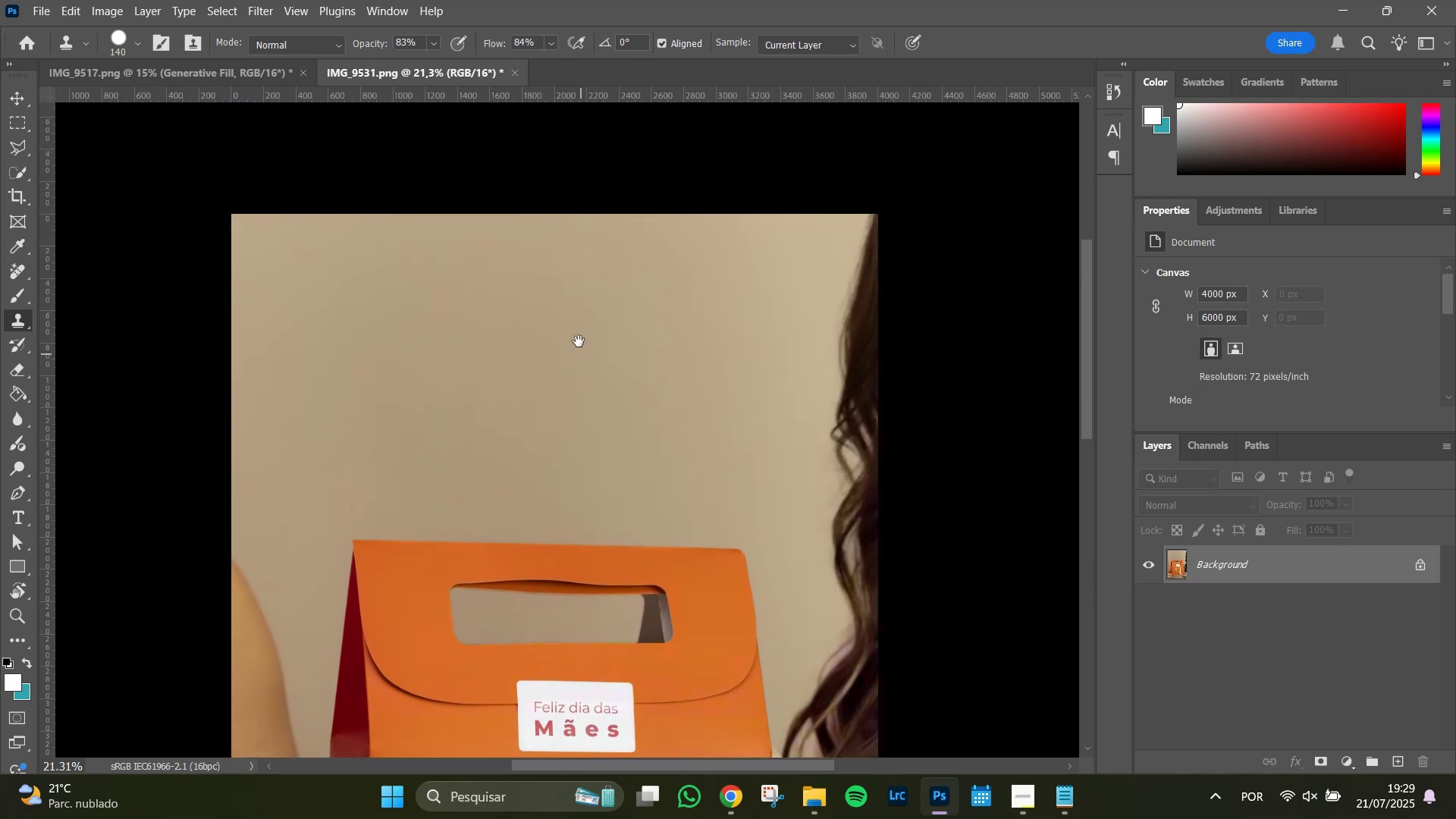 
left_click_drag(start_coordinate=[580, 308], to_coordinate=[581, 357])
 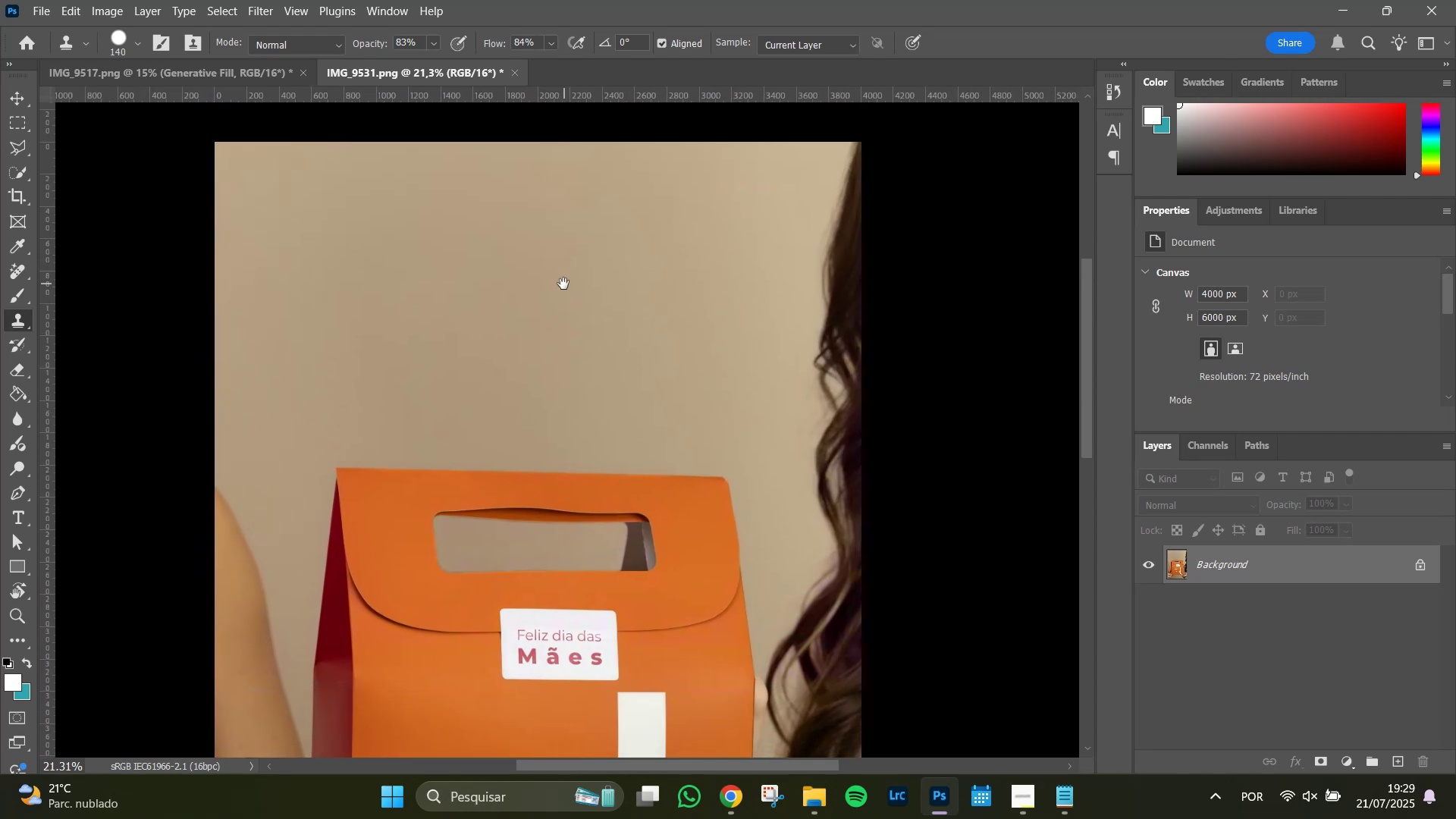 
hold_key(key=Space, duration=1.35)
 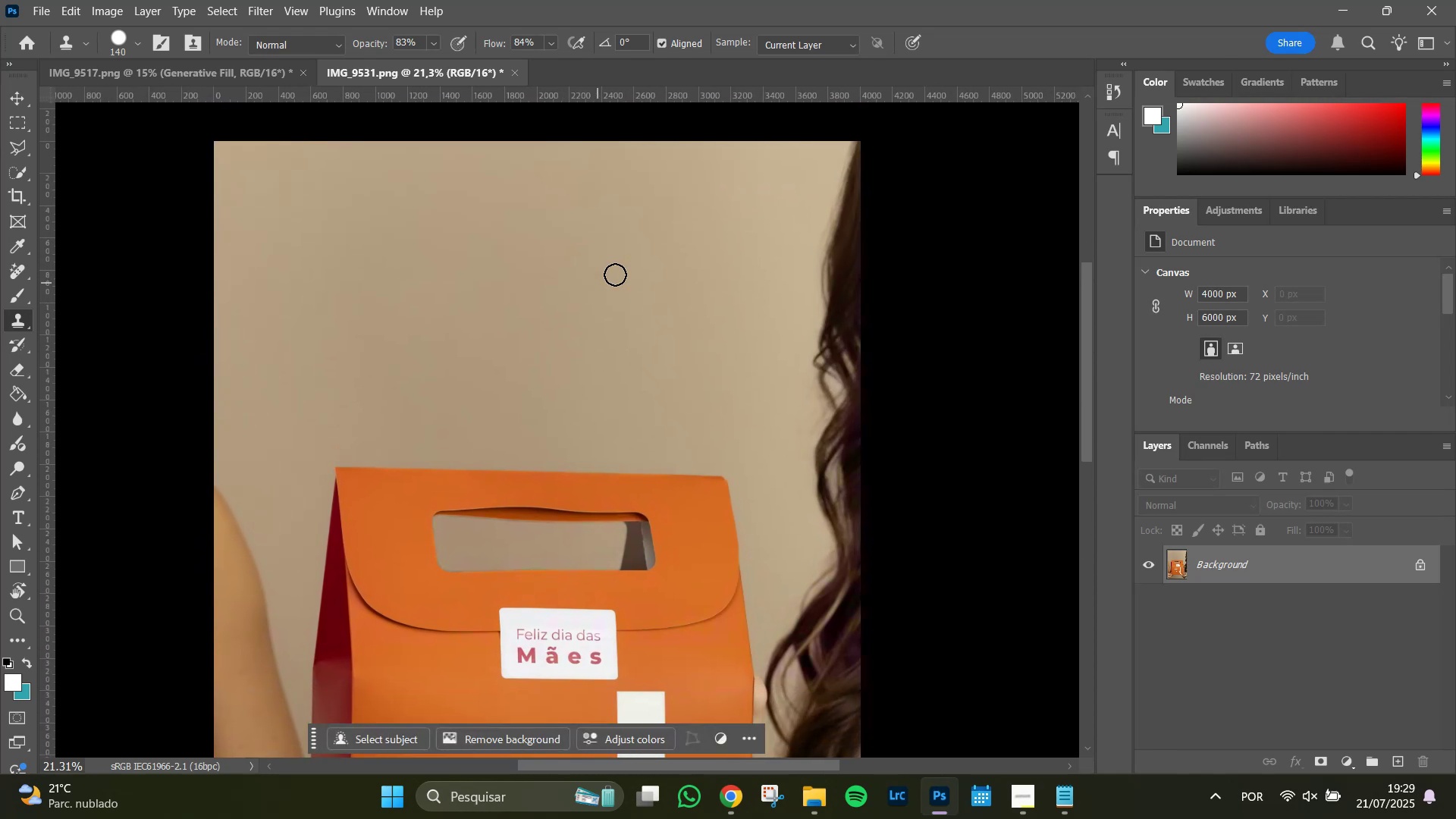 
left_click_drag(start_coordinate=[581, 357], to_coordinate=[563, 284])
 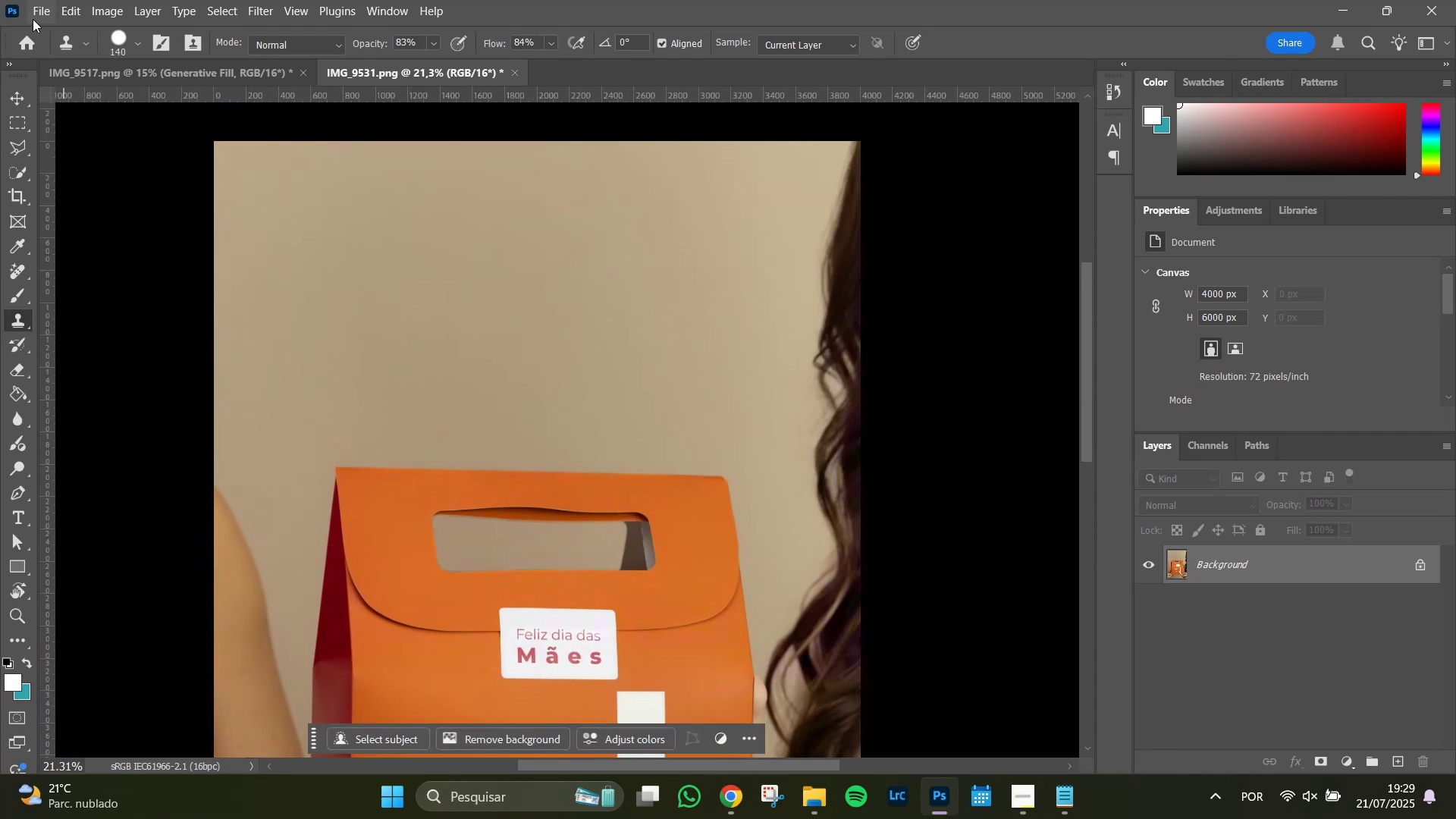 
left_click([38, 7])
 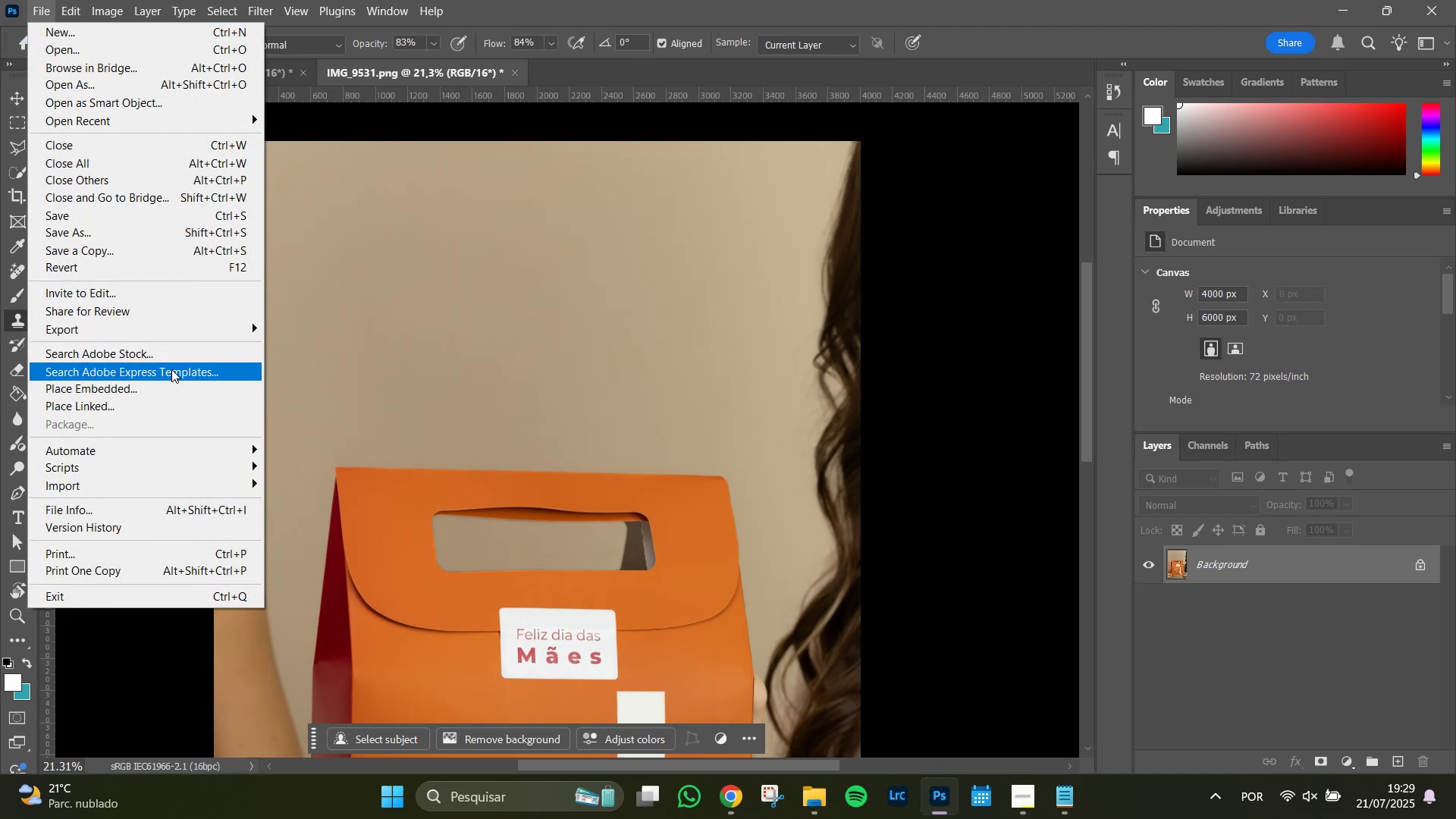 
left_click([193, 327])
 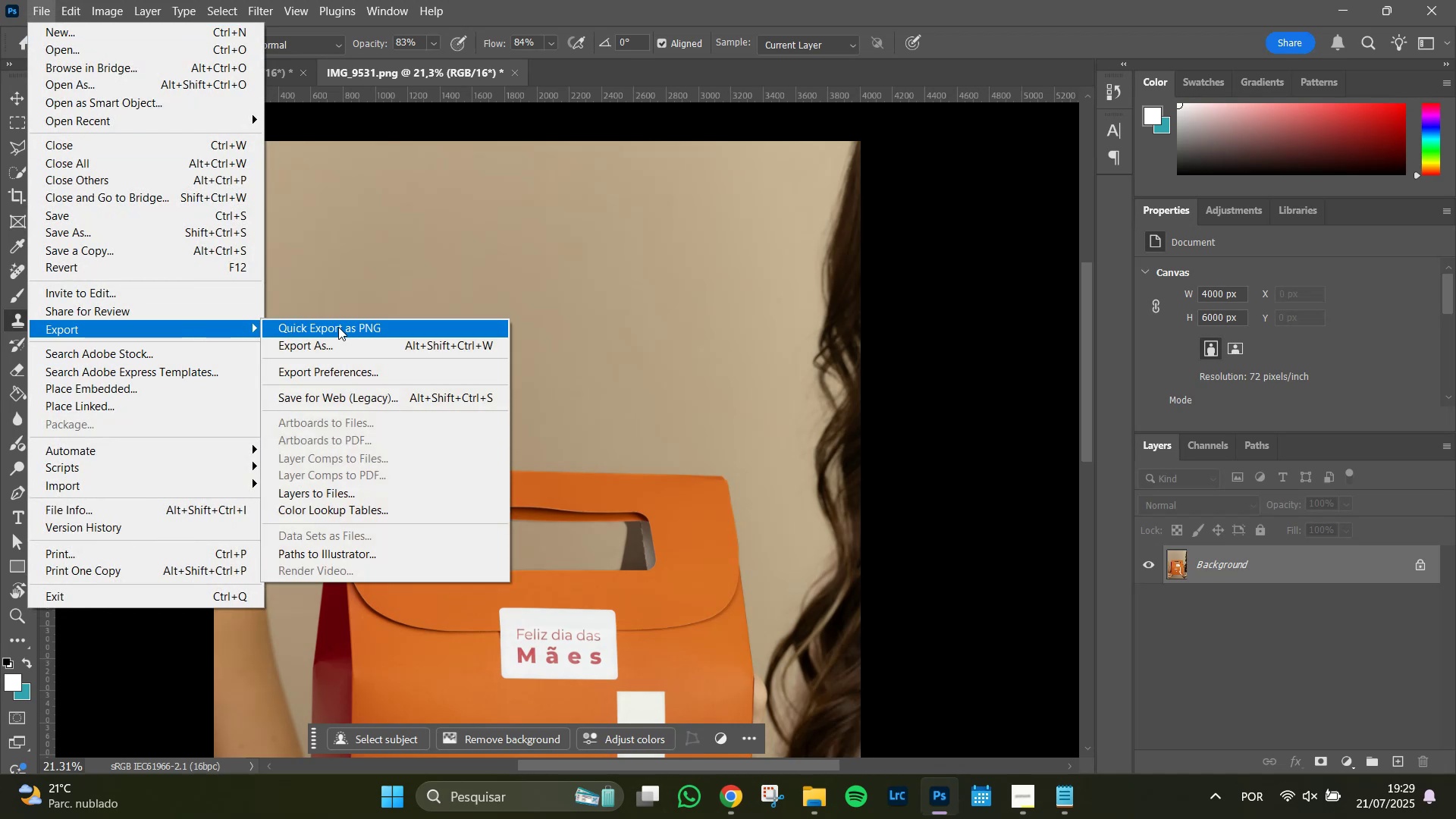 